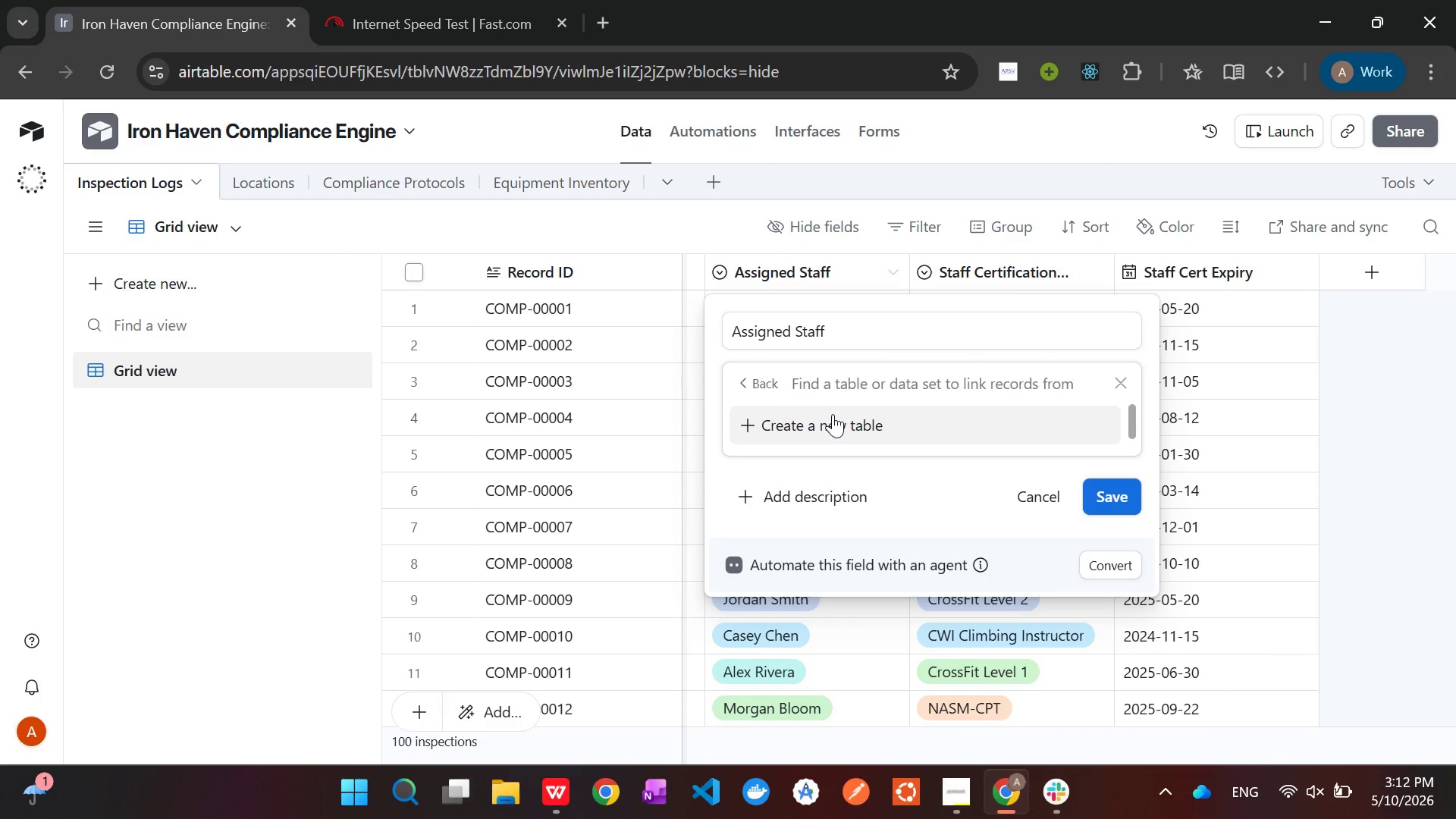 
left_click([832, 419])
 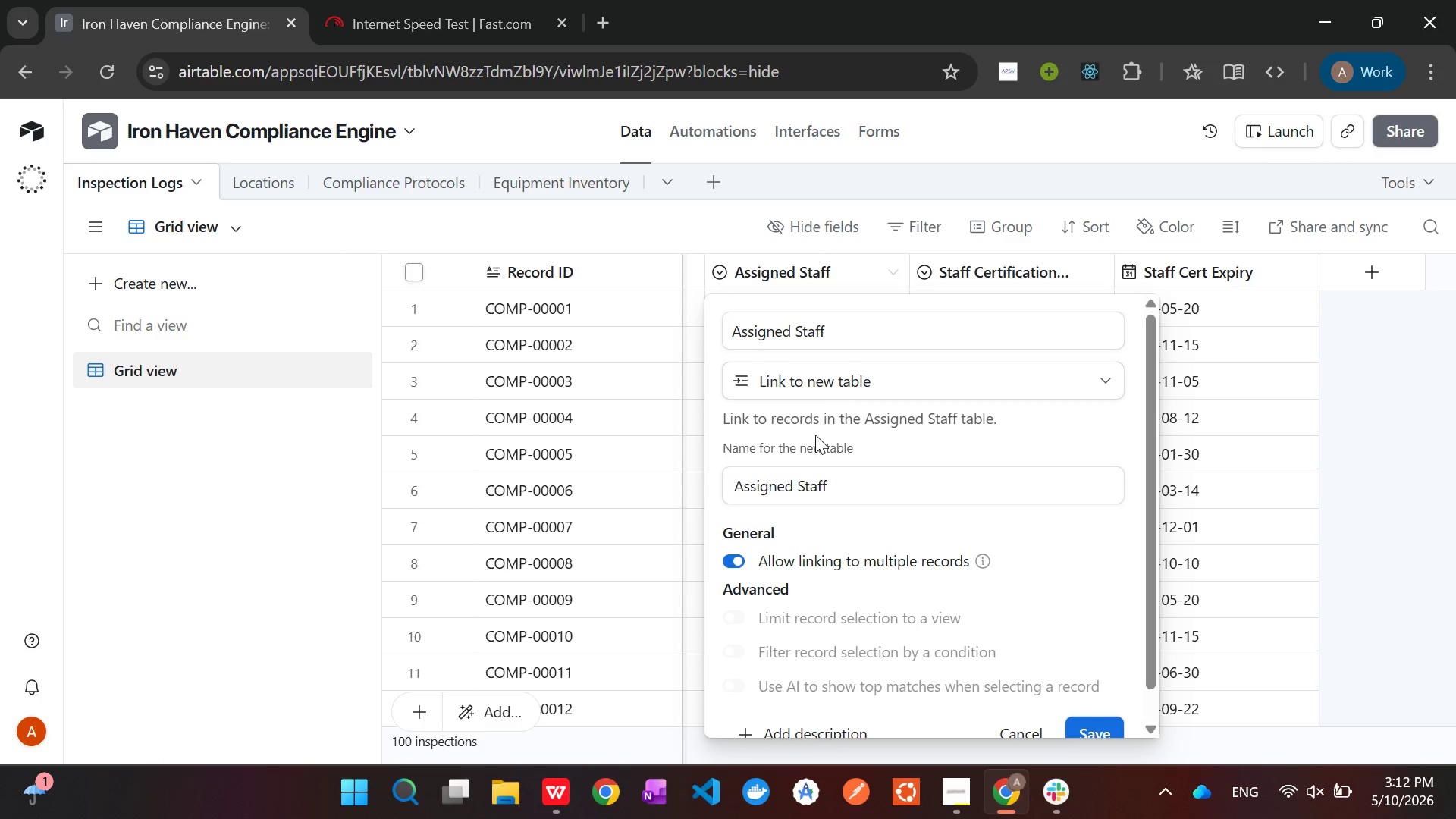 
left_click_drag(start_coordinate=[847, 482], to_coordinate=[660, 466])
 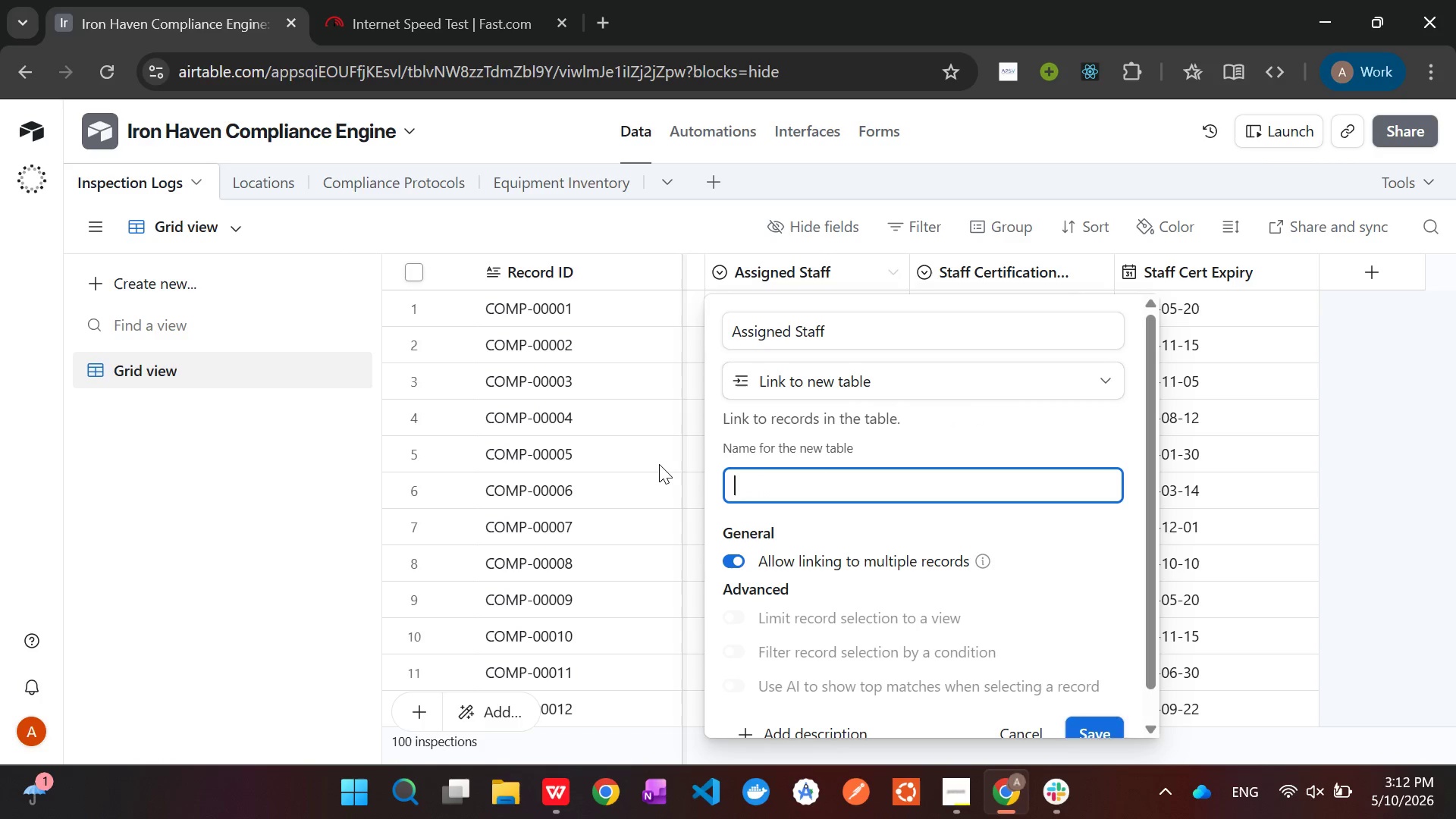 
key(Backspace)
type(Staffs)
 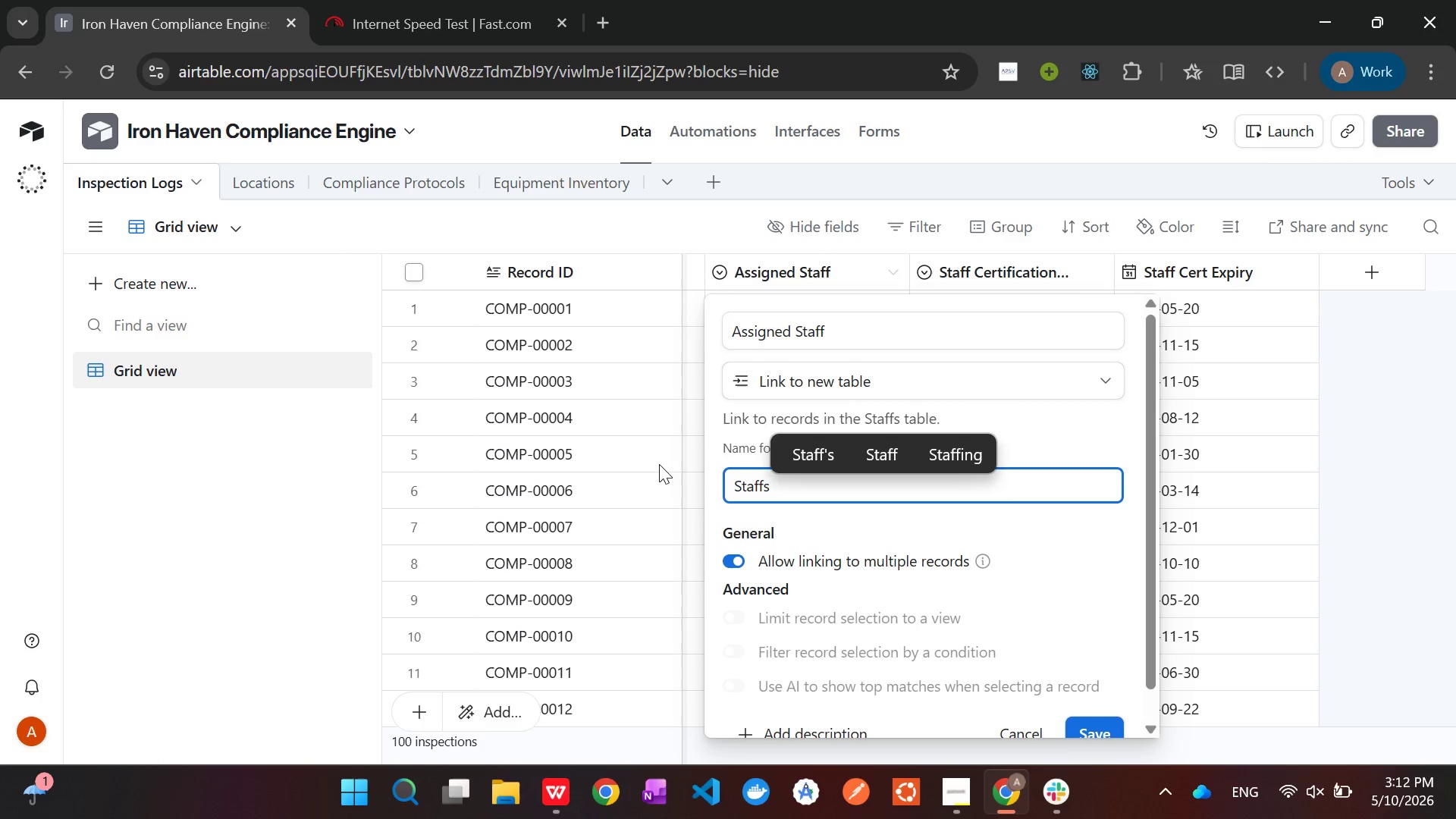 
left_click([1089, 732])
 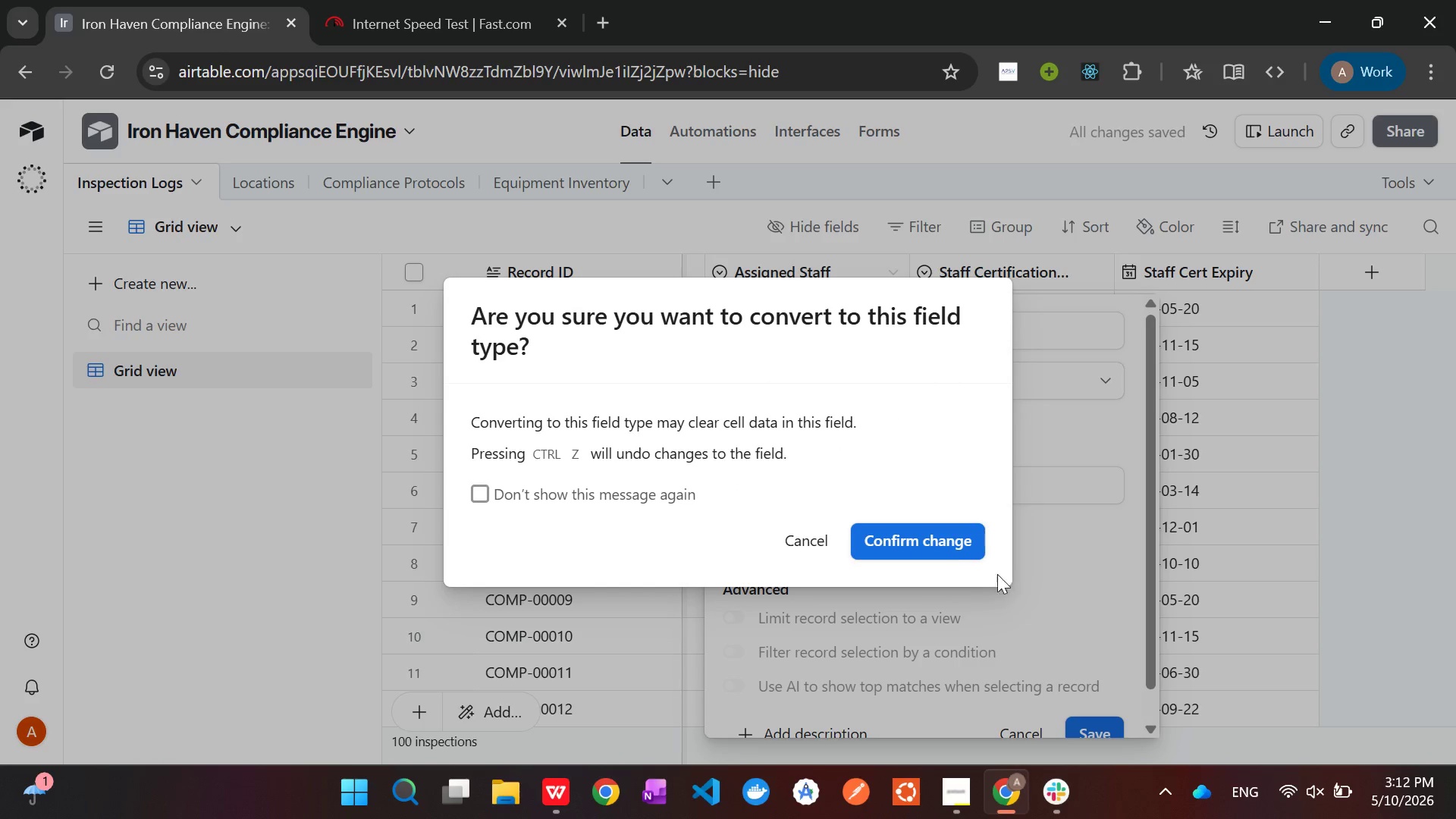 
left_click([923, 540])
 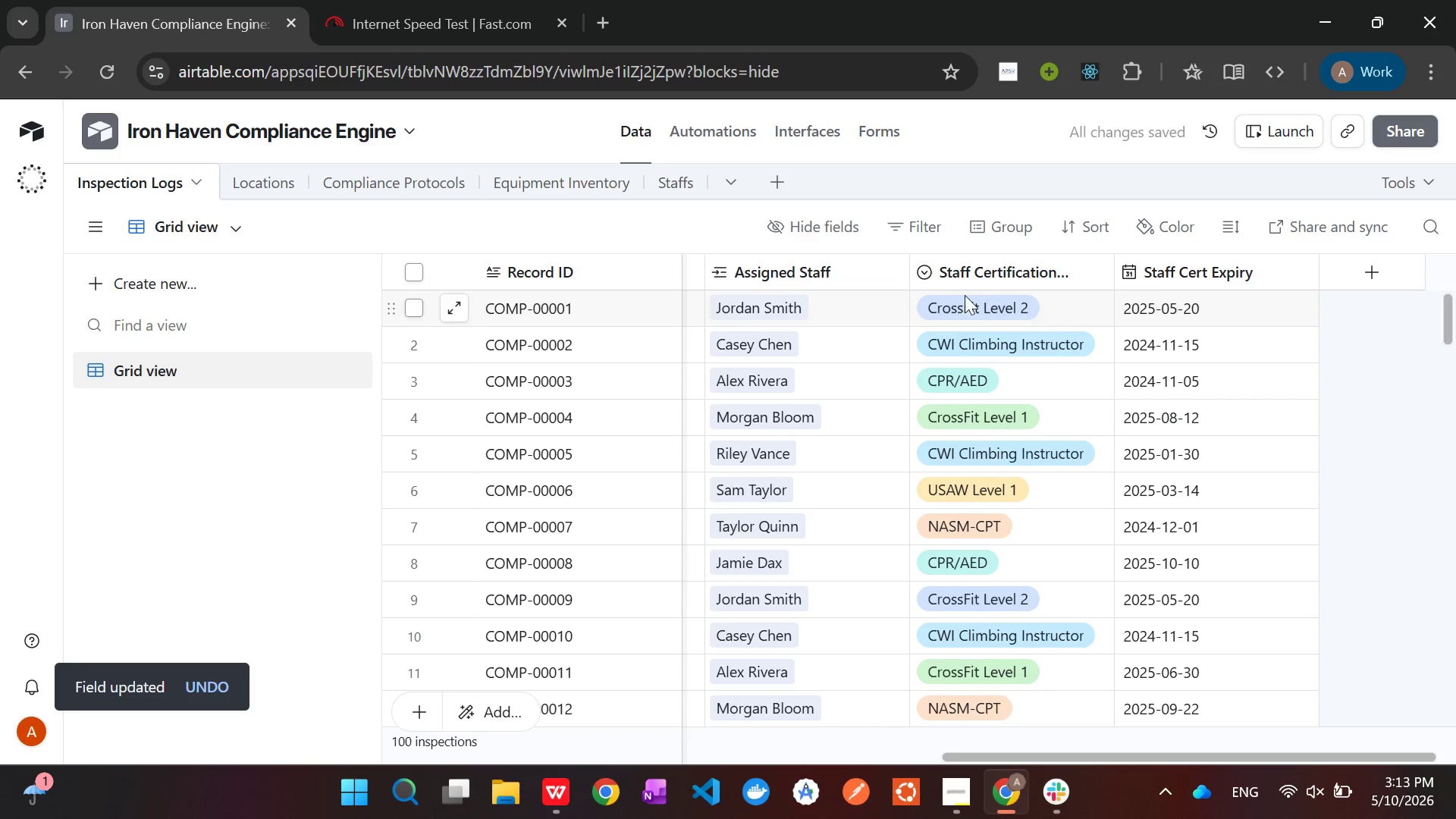 
wait(6.42)
 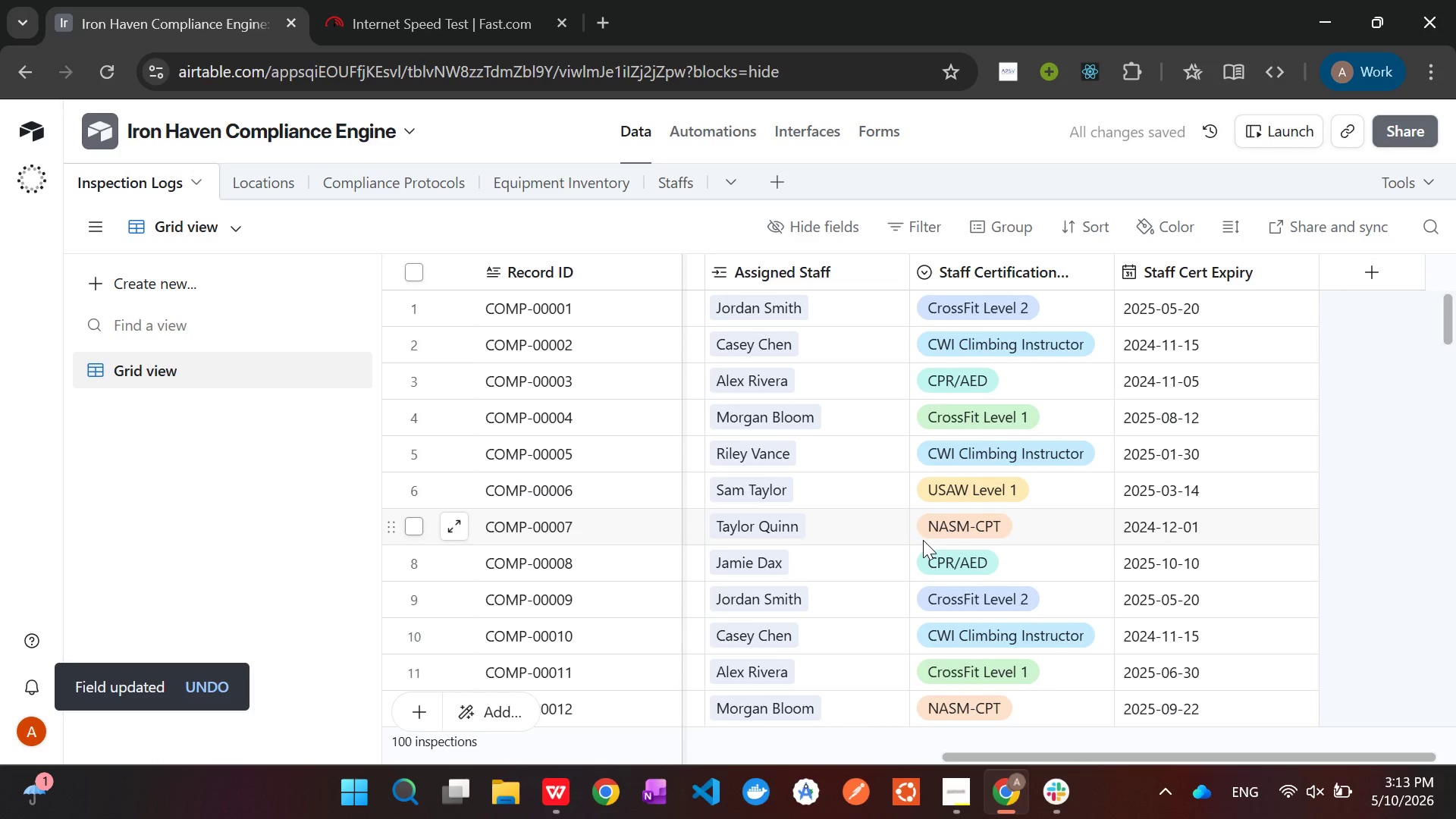 
left_click([974, 268])
 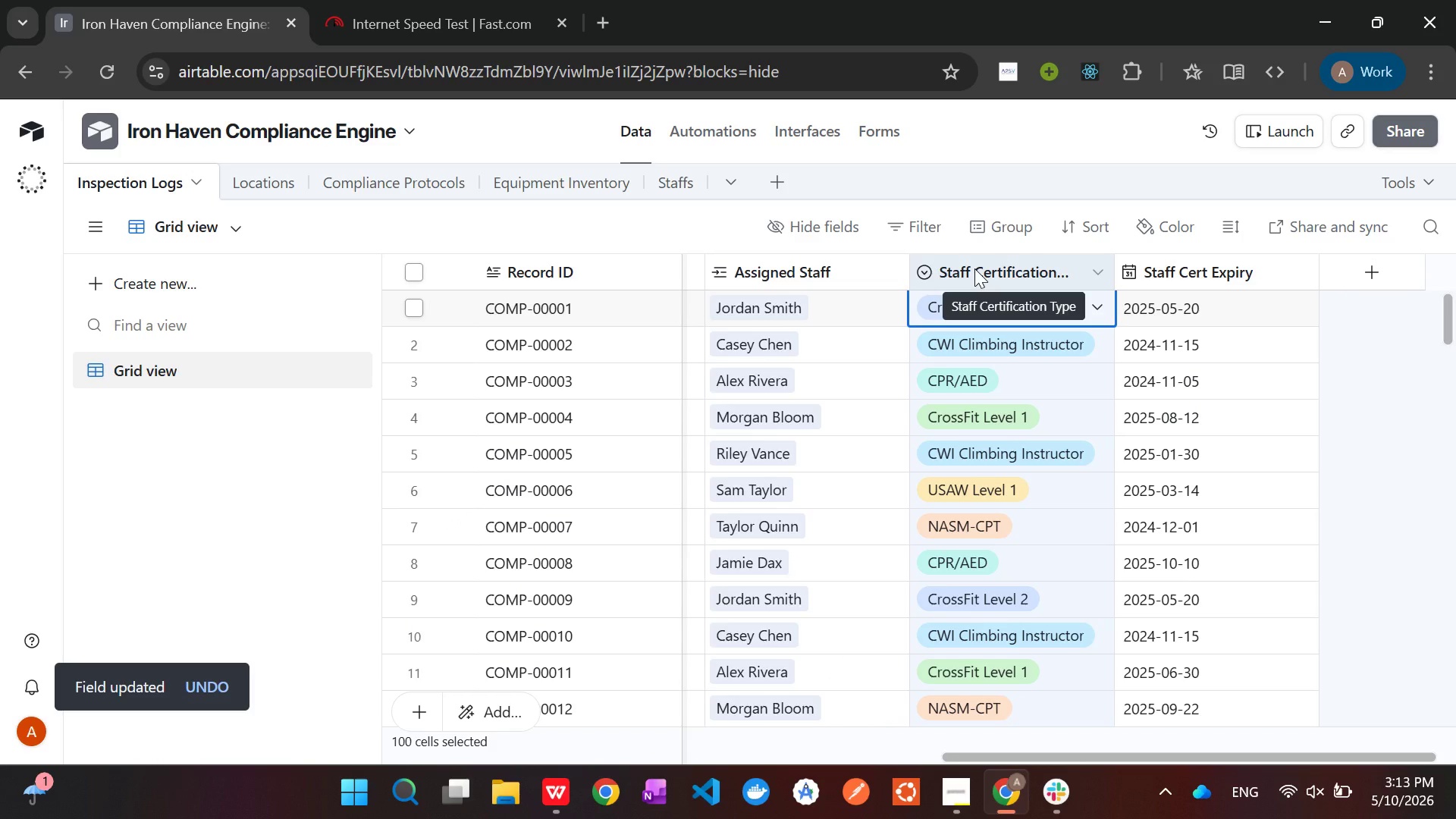 
key(Control+C)
 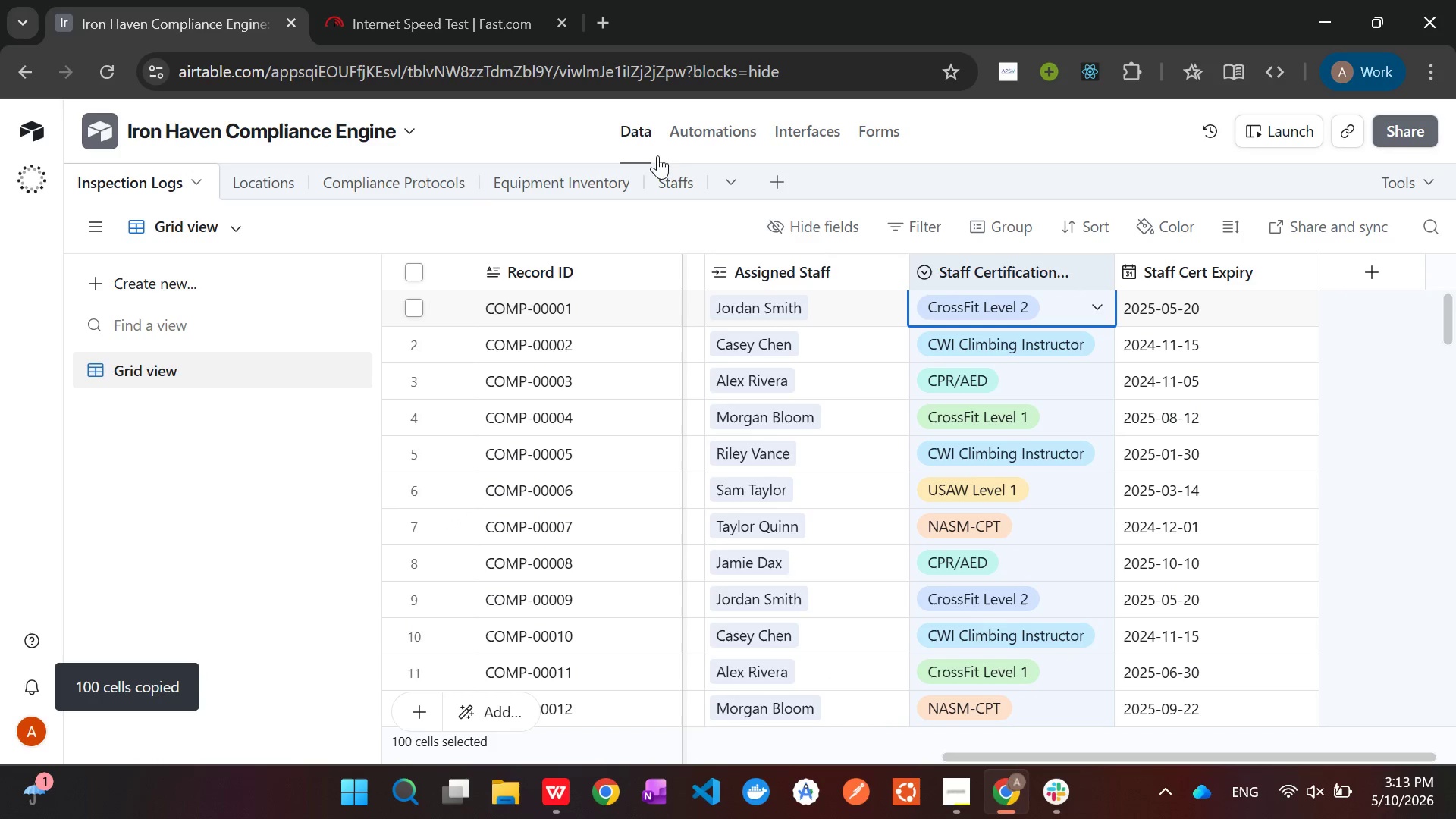 
left_click([668, 168])
 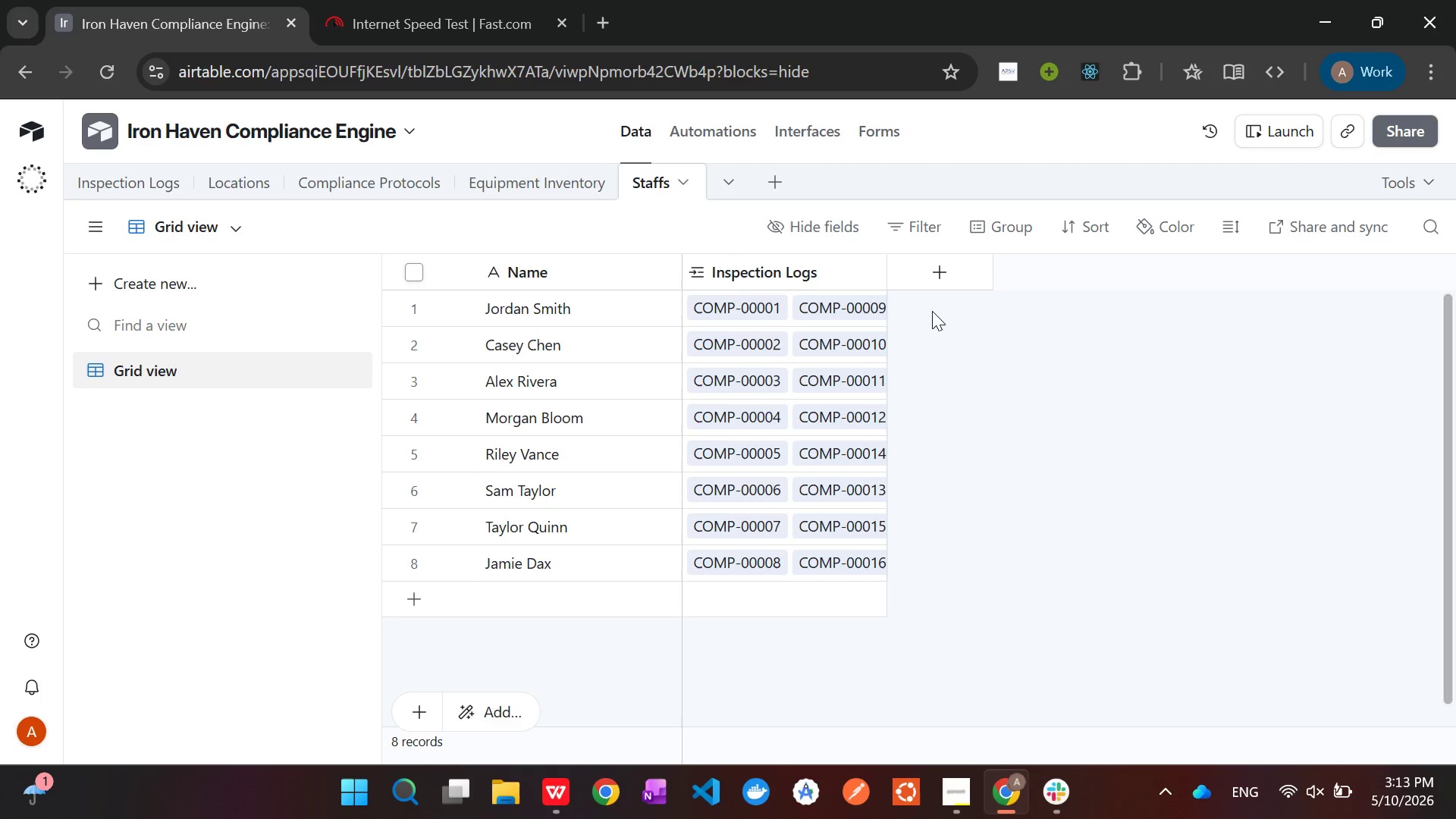 
left_click([928, 274])
 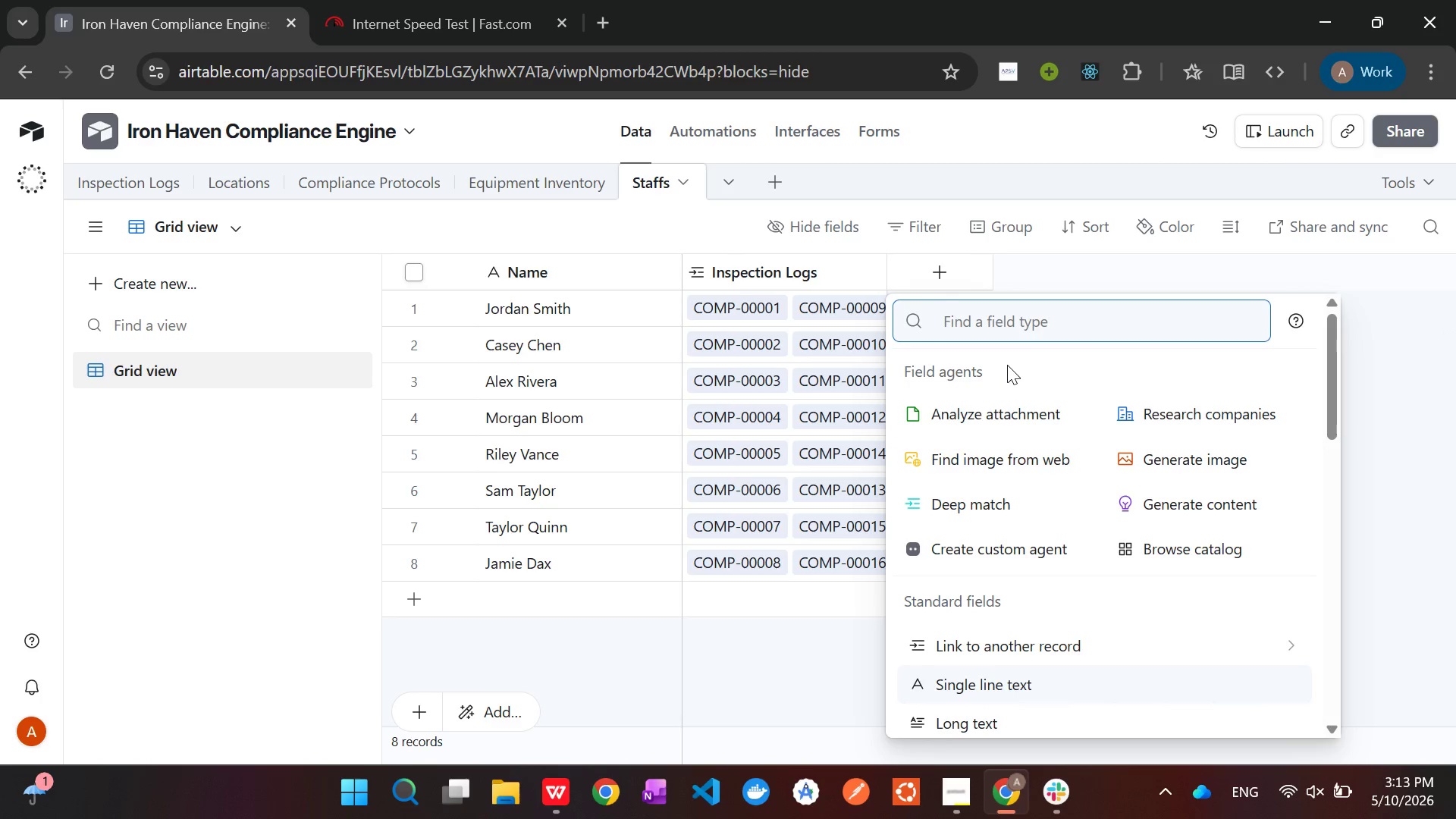 
type(sin)
 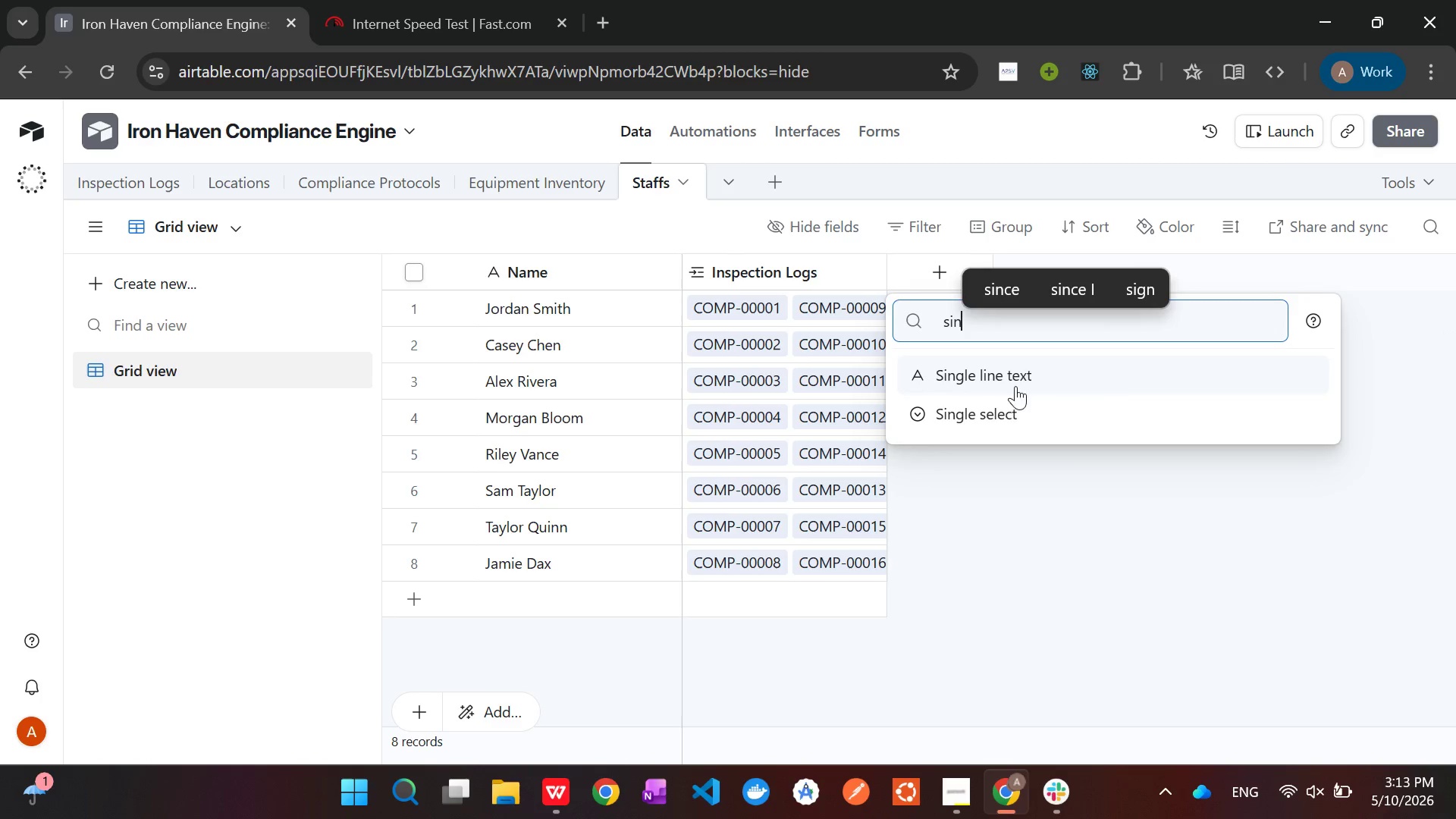 
left_click([1018, 419])
 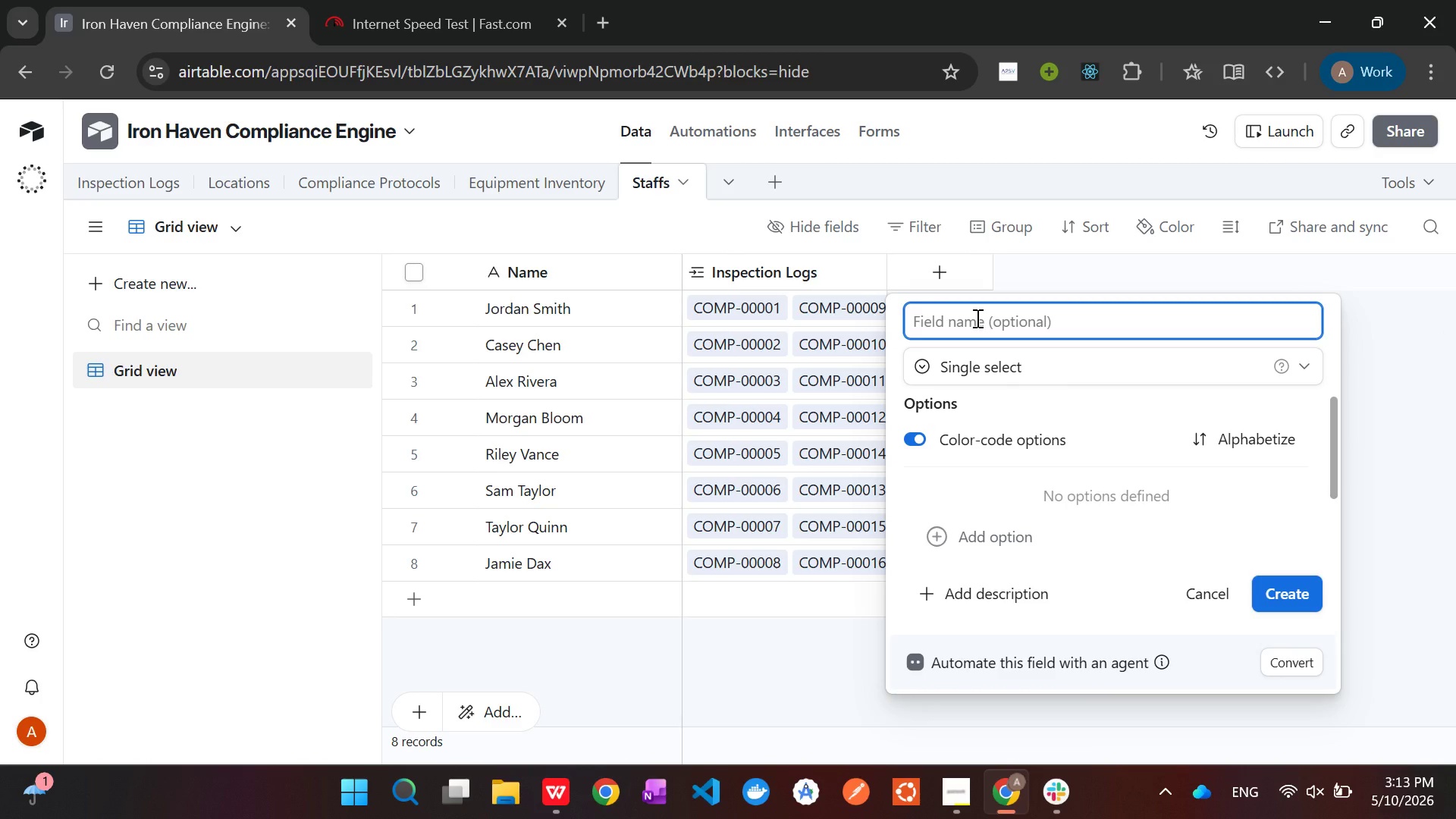 
key(F)
 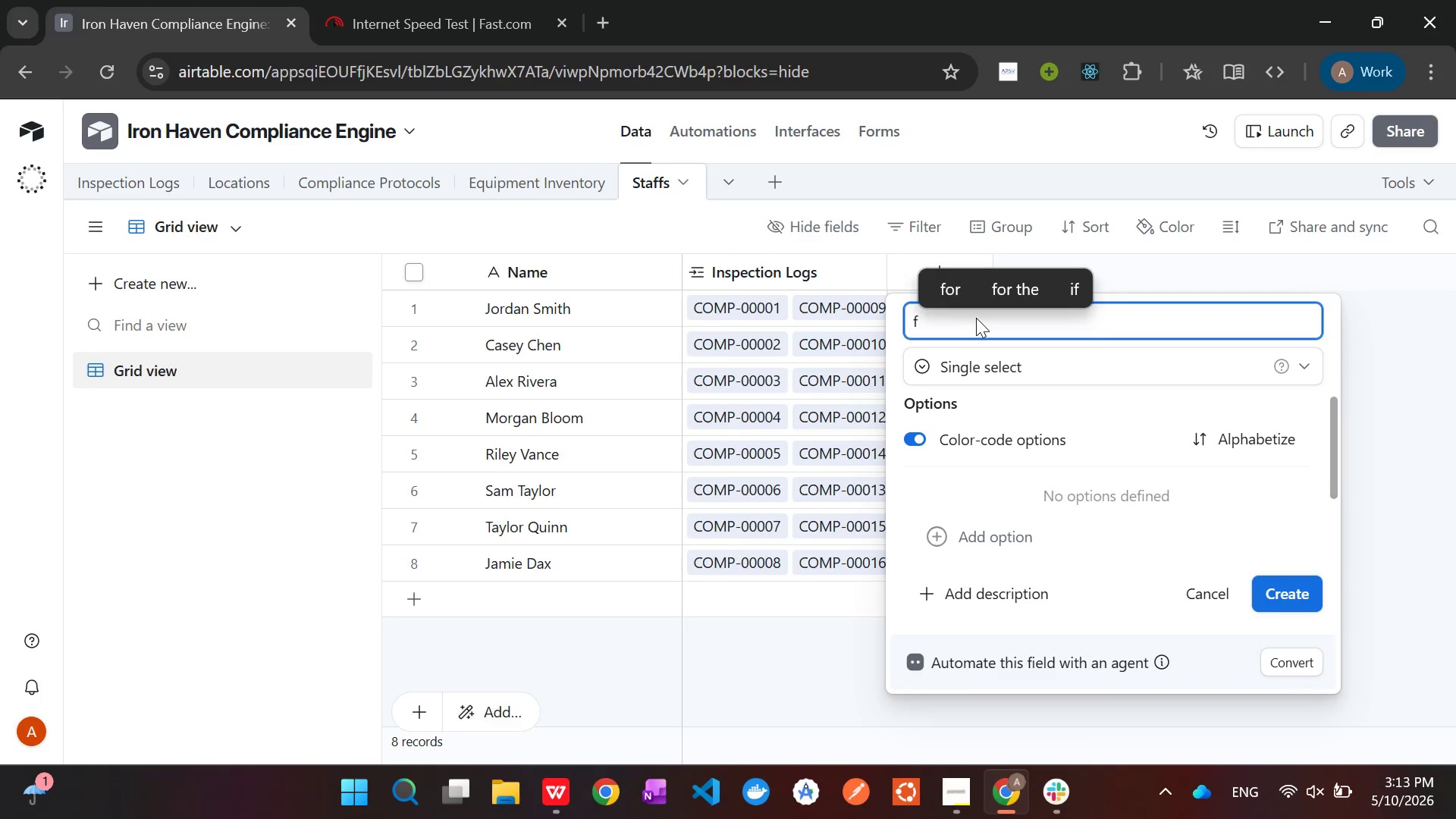 
key(Enter)
 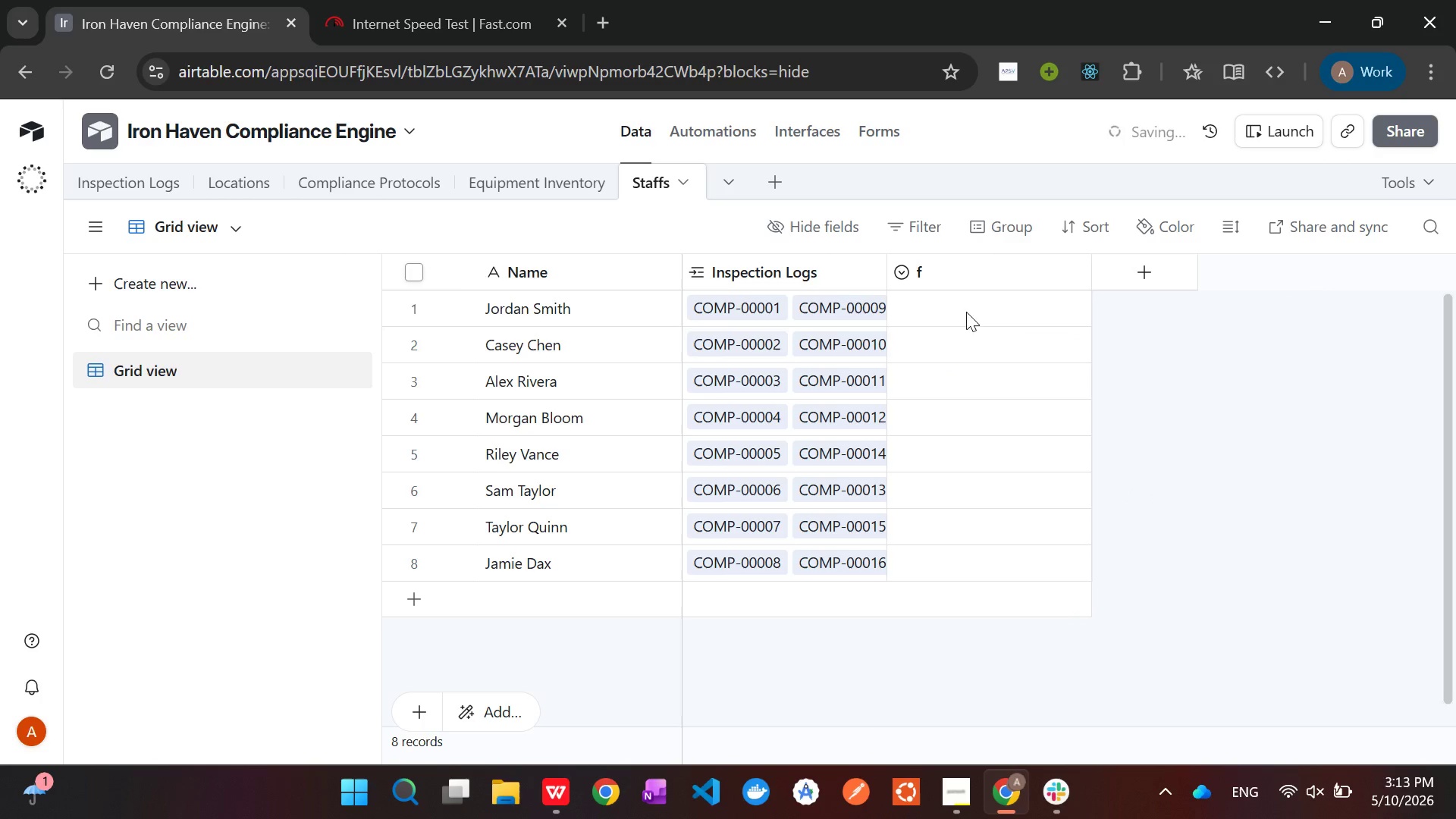 
left_click([955, 301])
 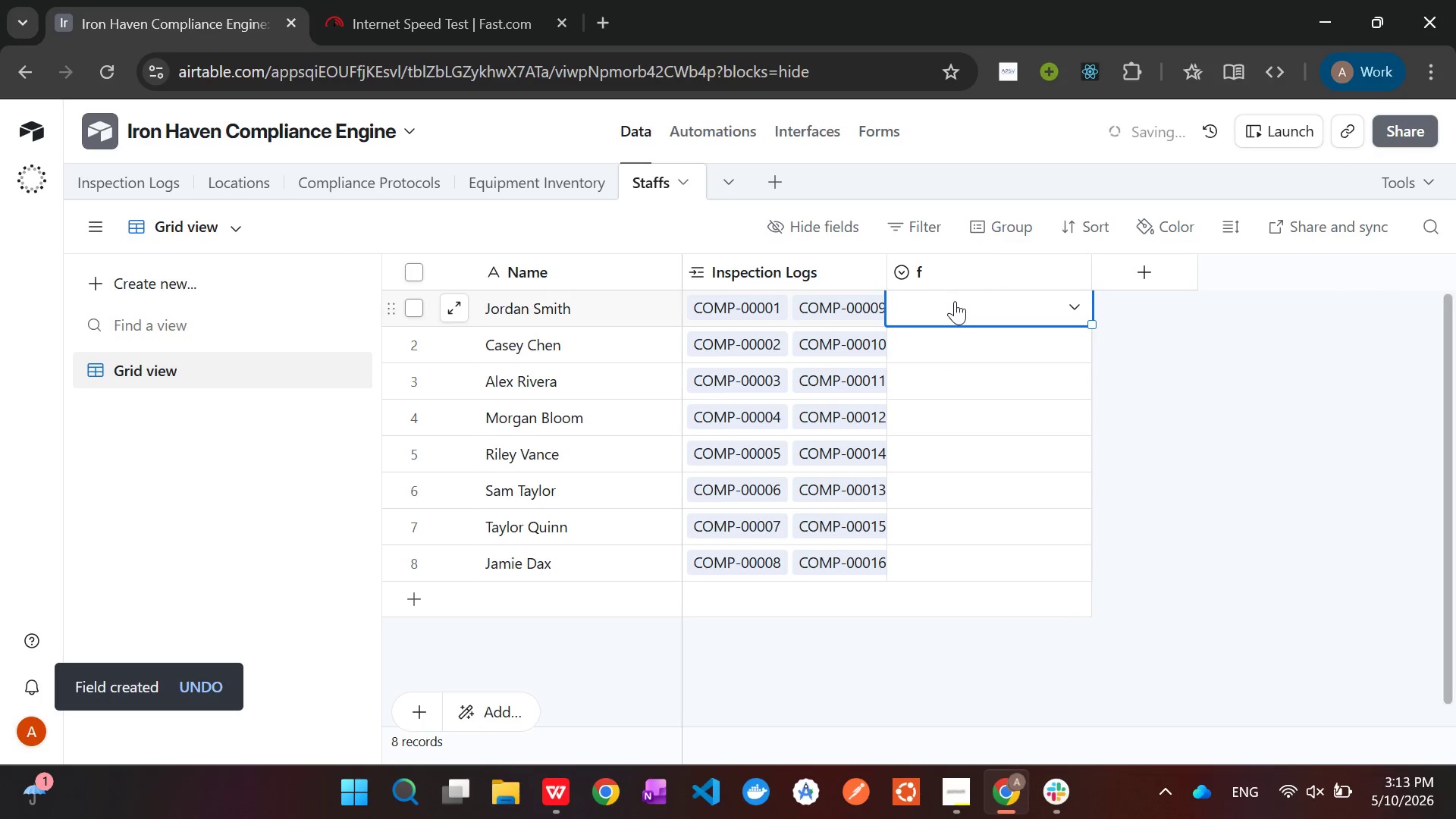 
key(Control+V)
 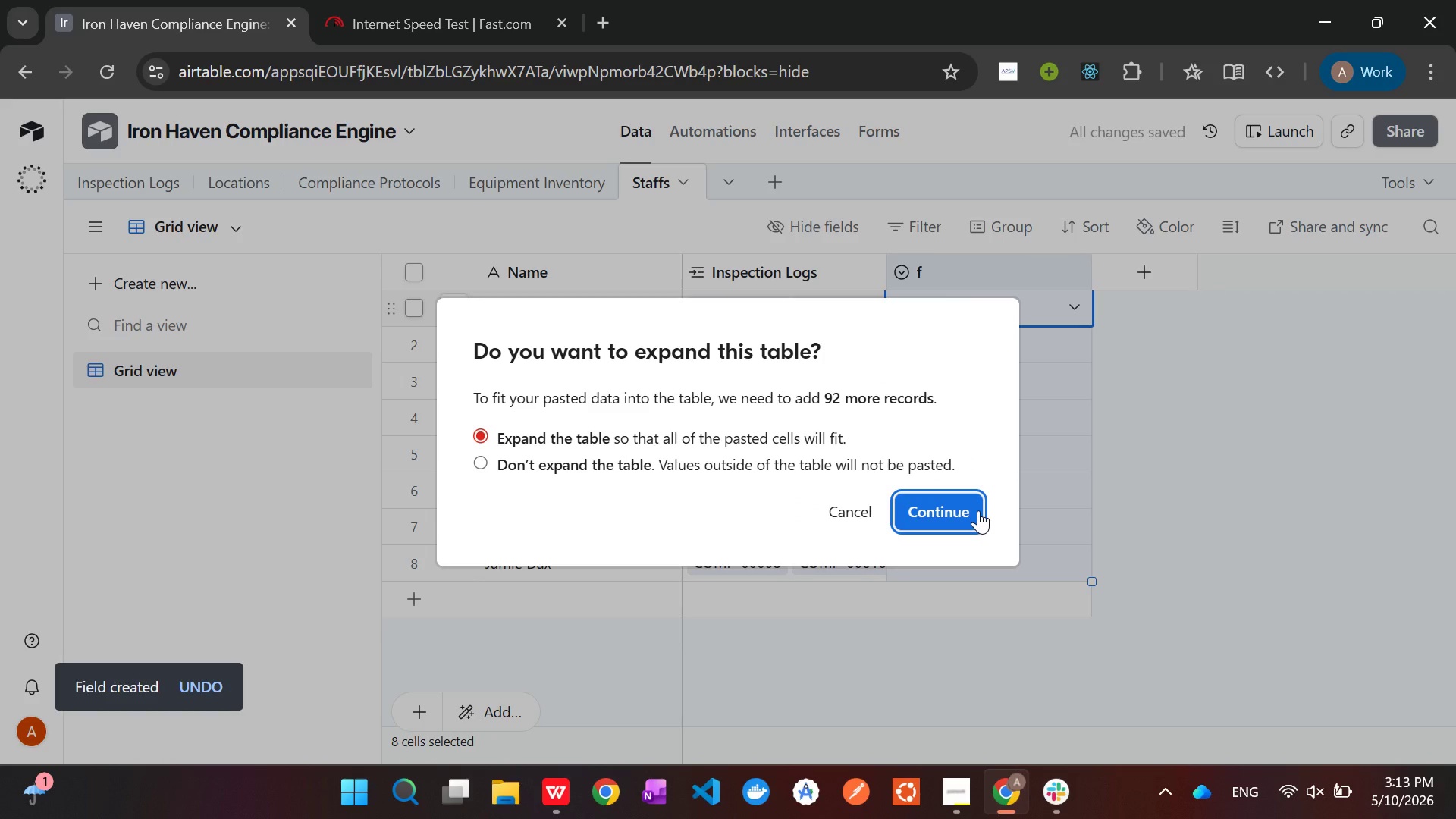 
left_click([978, 510])
 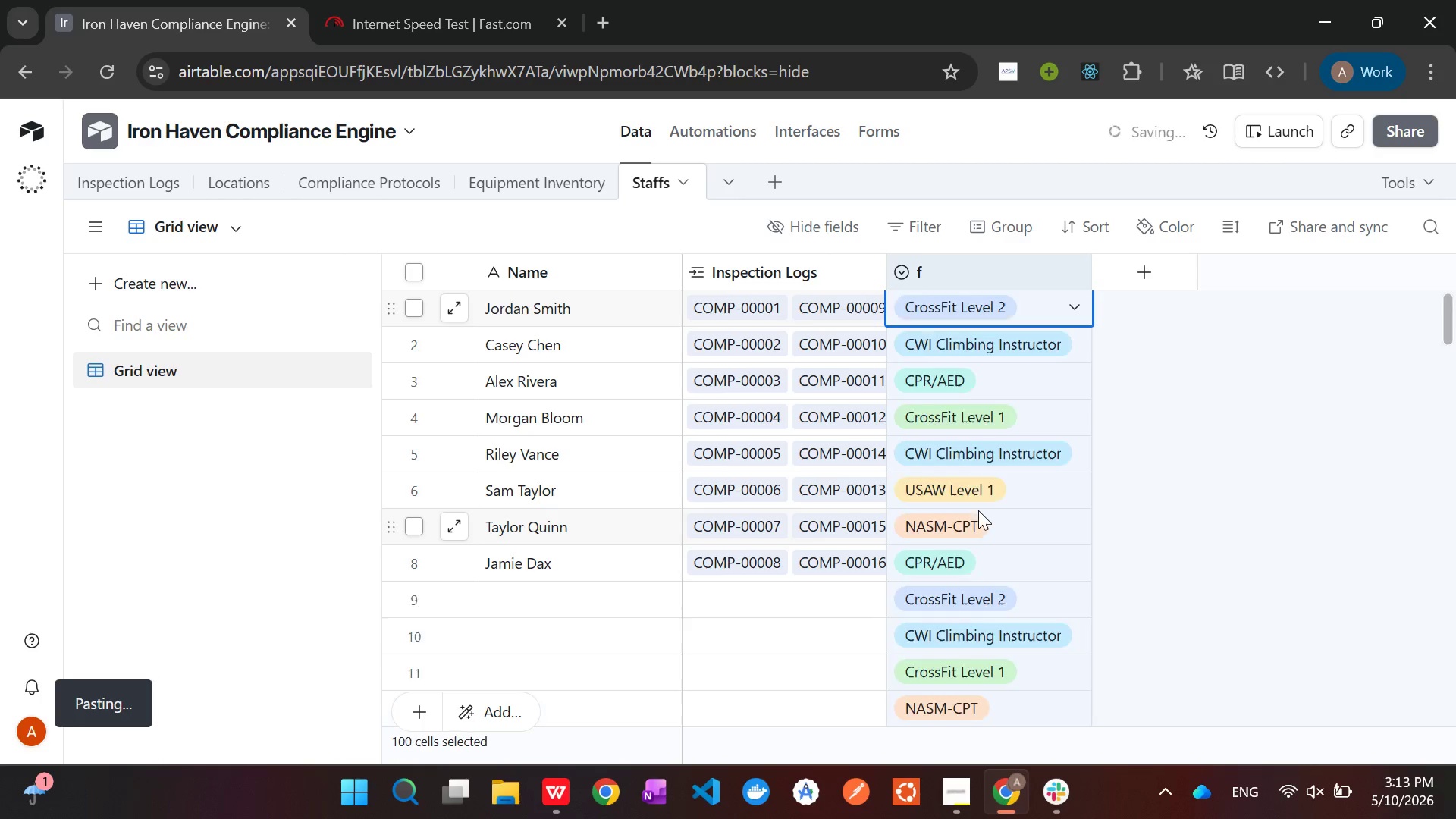 
wait(5.03)
 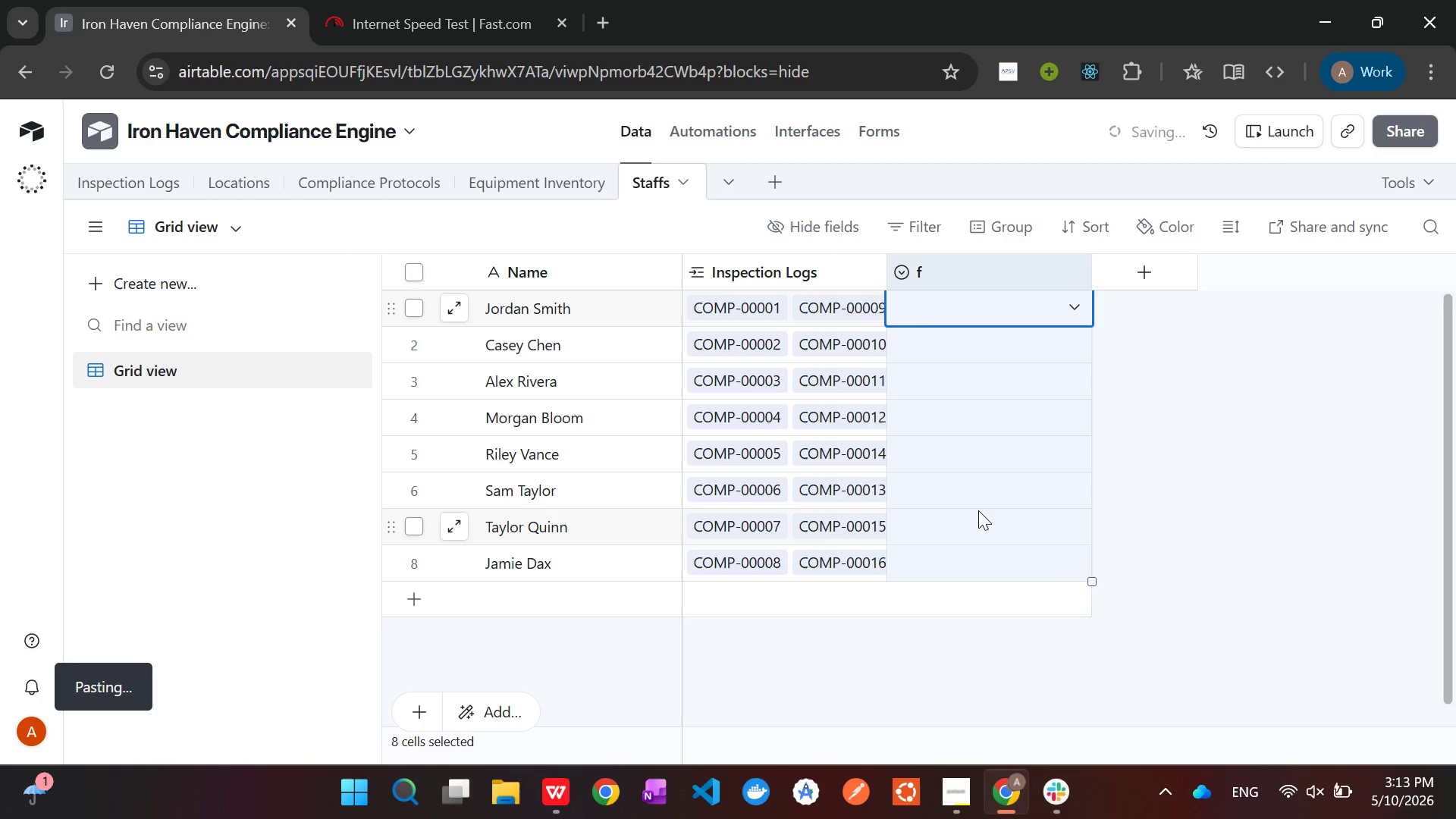 
key(Control+Z)
 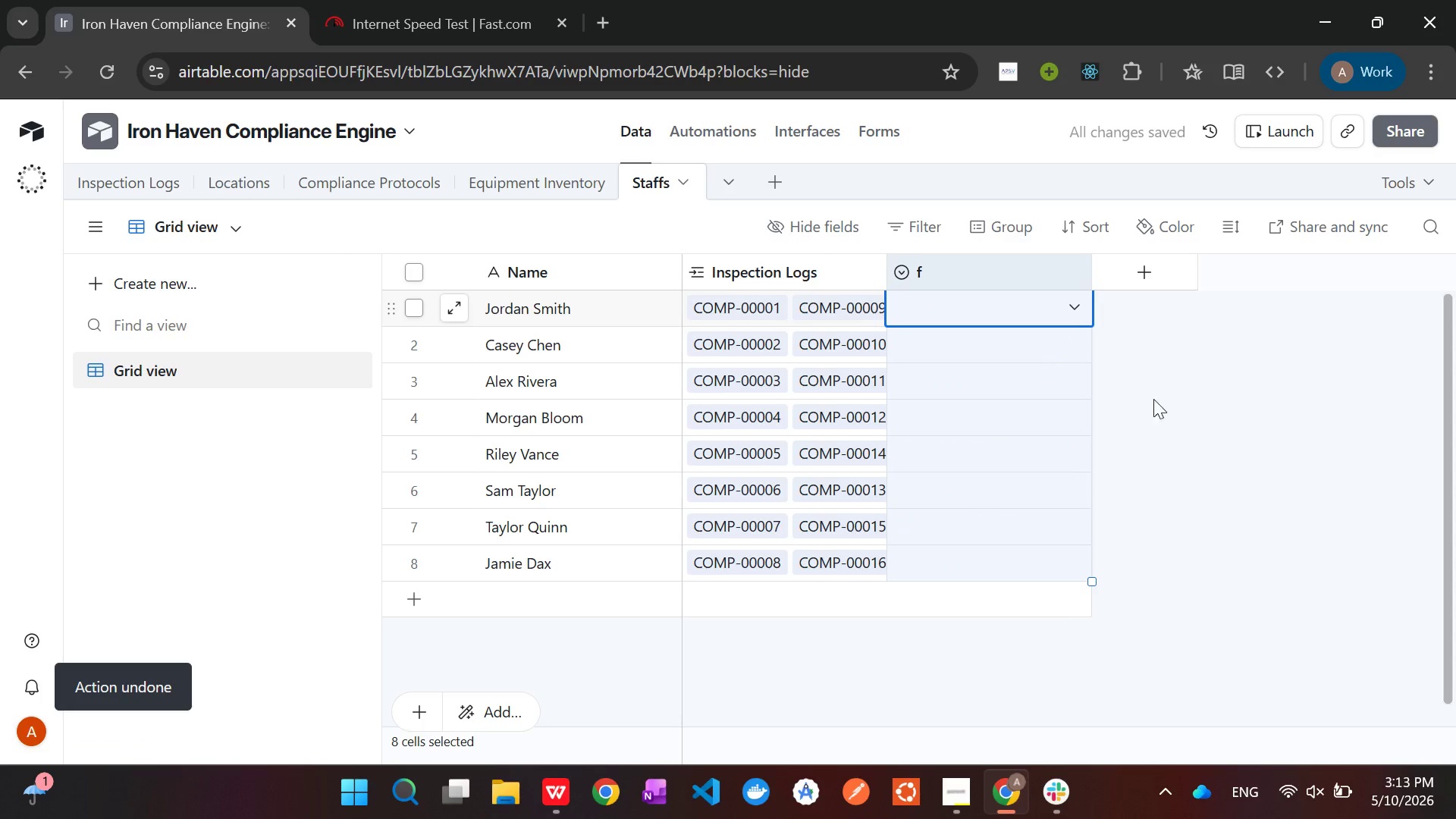 
left_click([1019, 261])
 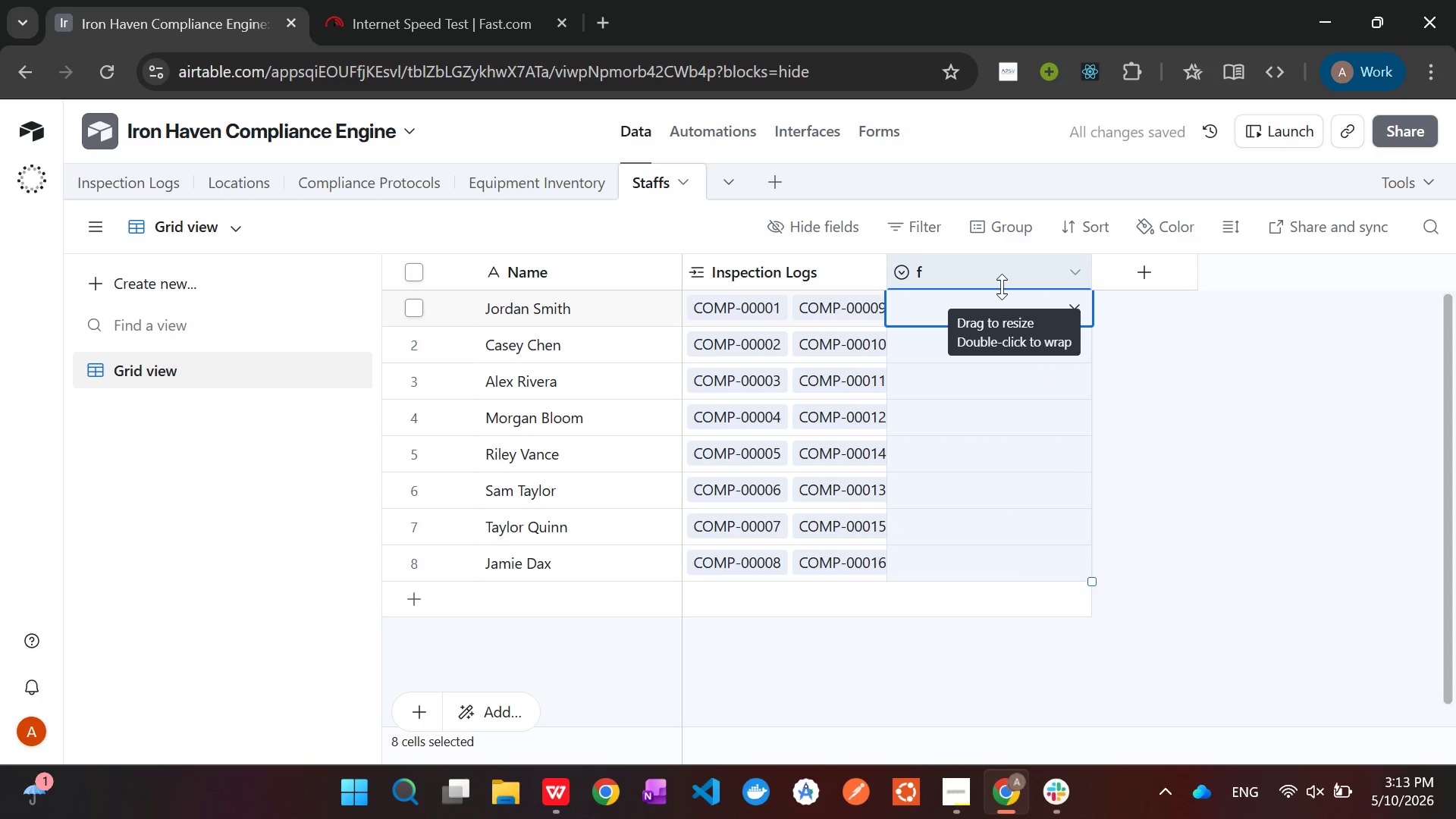 
left_click([1225, 382])
 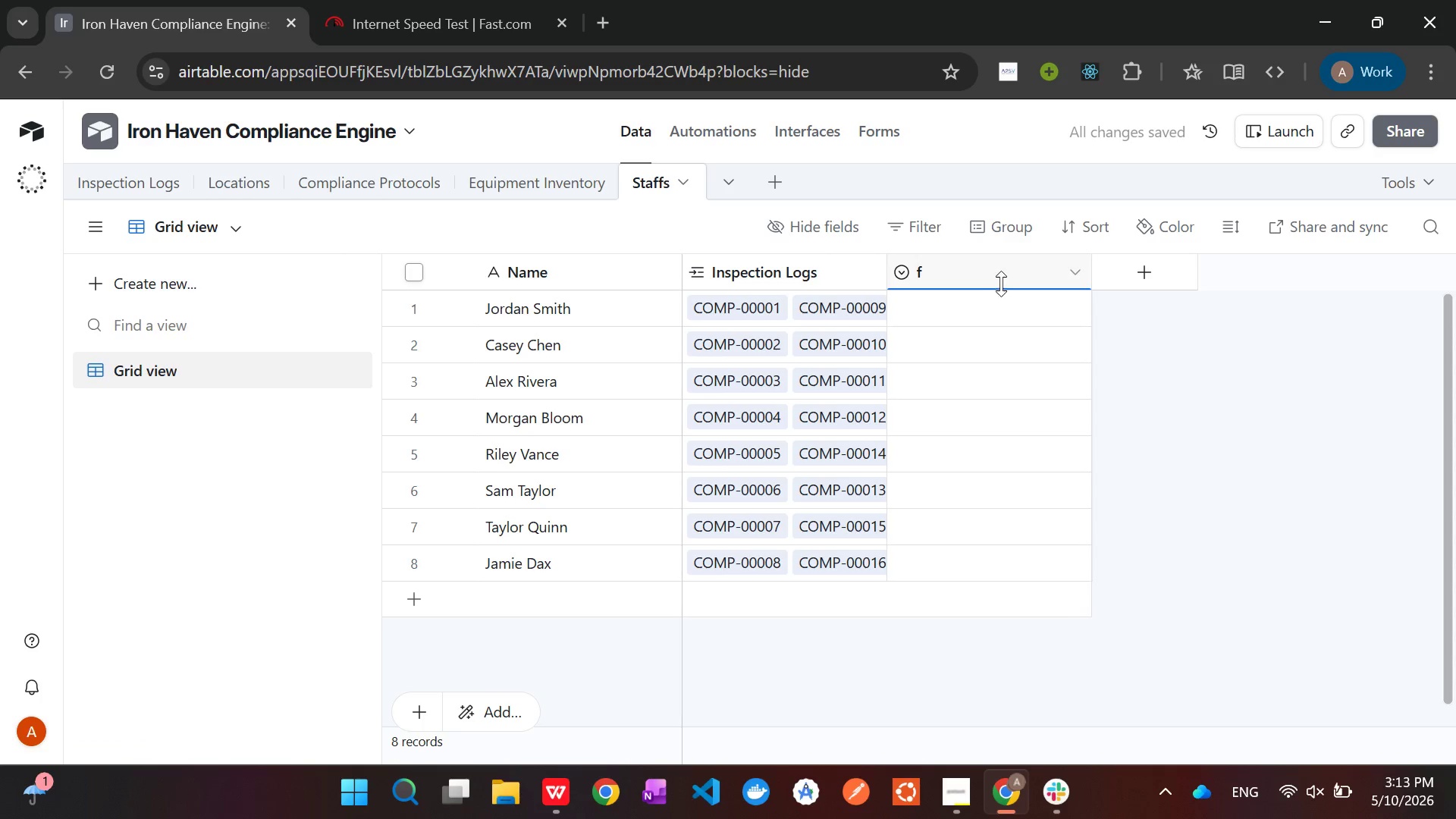 
right_click([998, 281])
 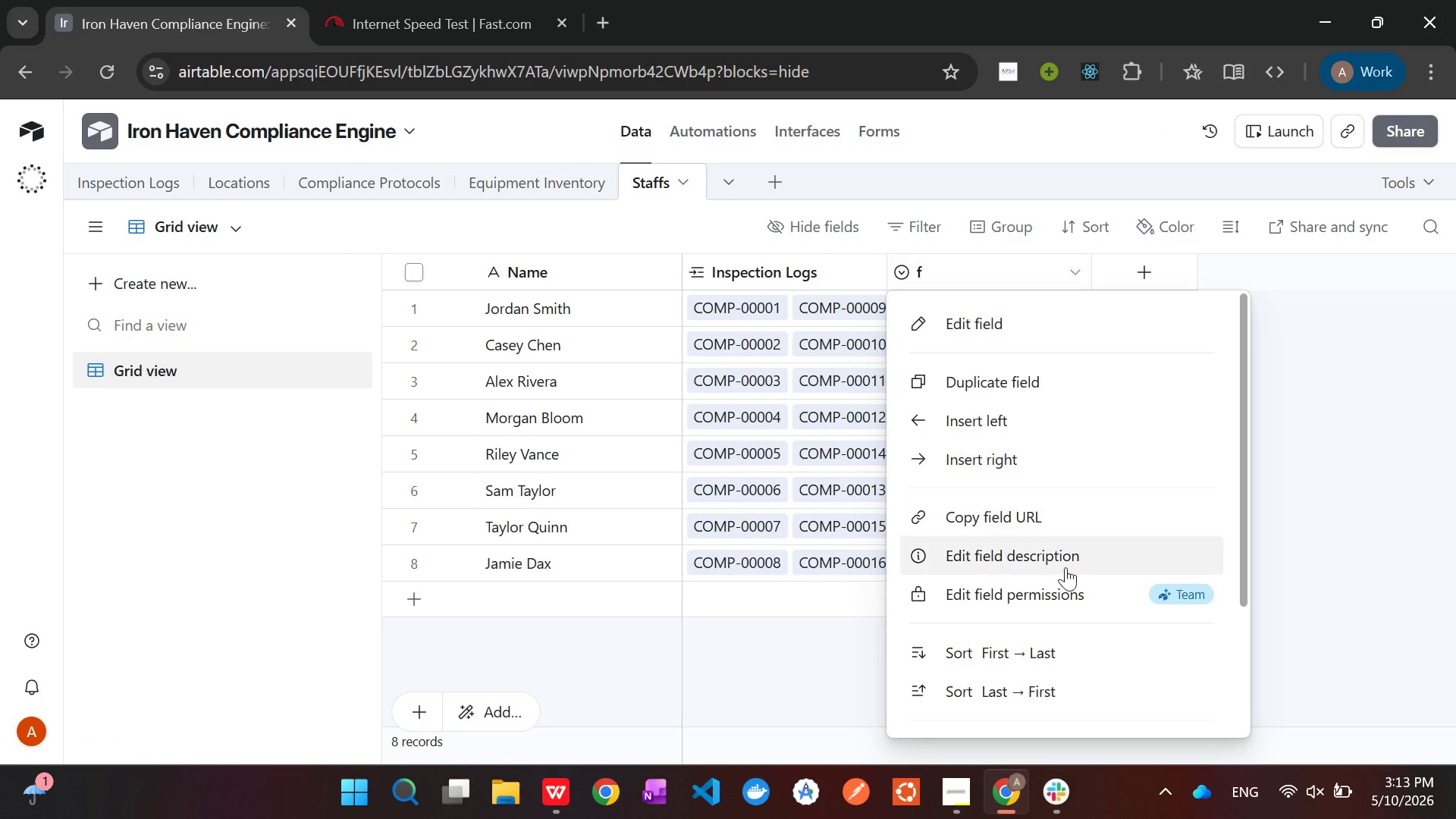 
scroll: coordinate [1064, 589], scroll_direction: down, amount: 12.0
 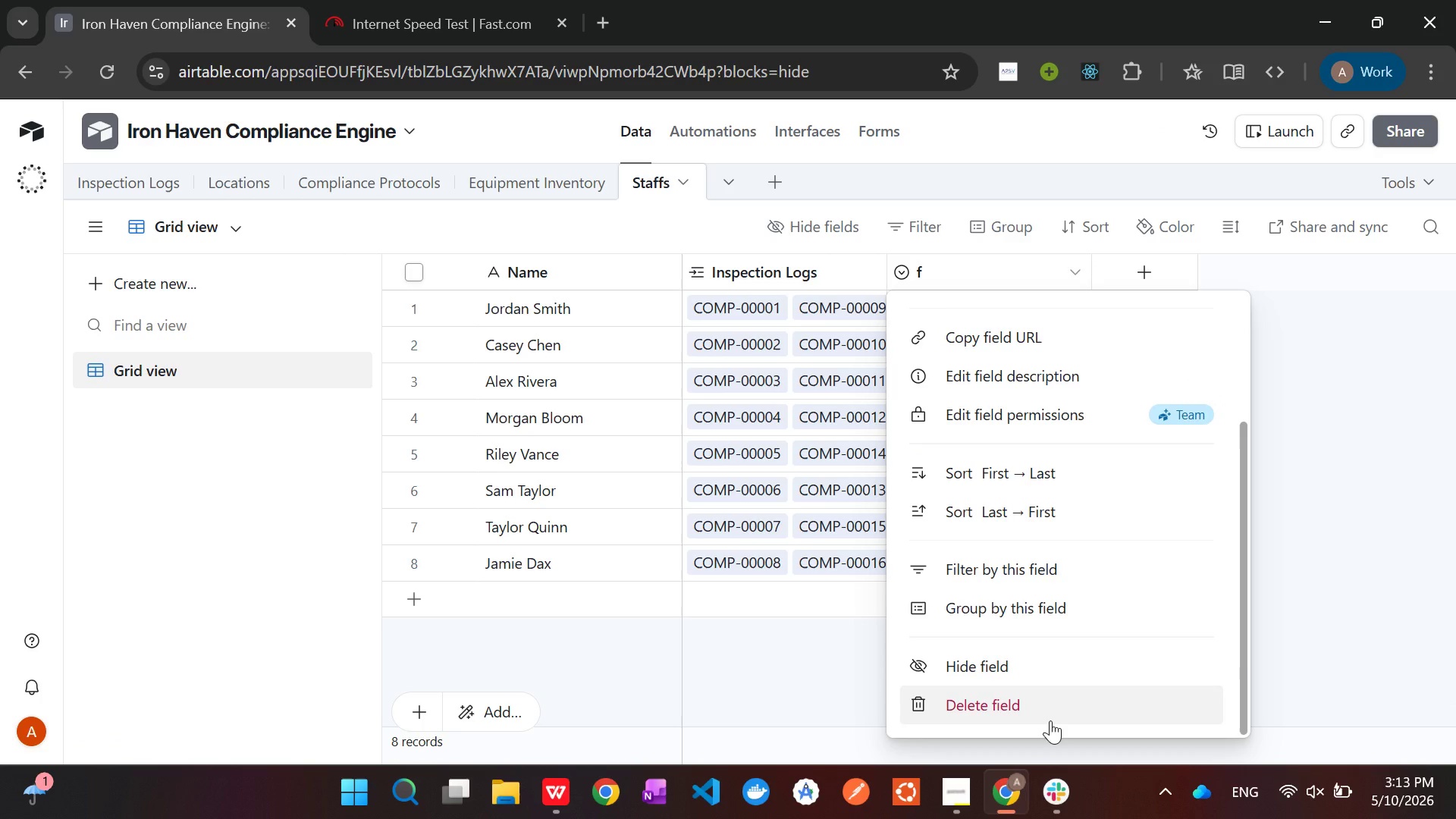 
left_click([1050, 720])
 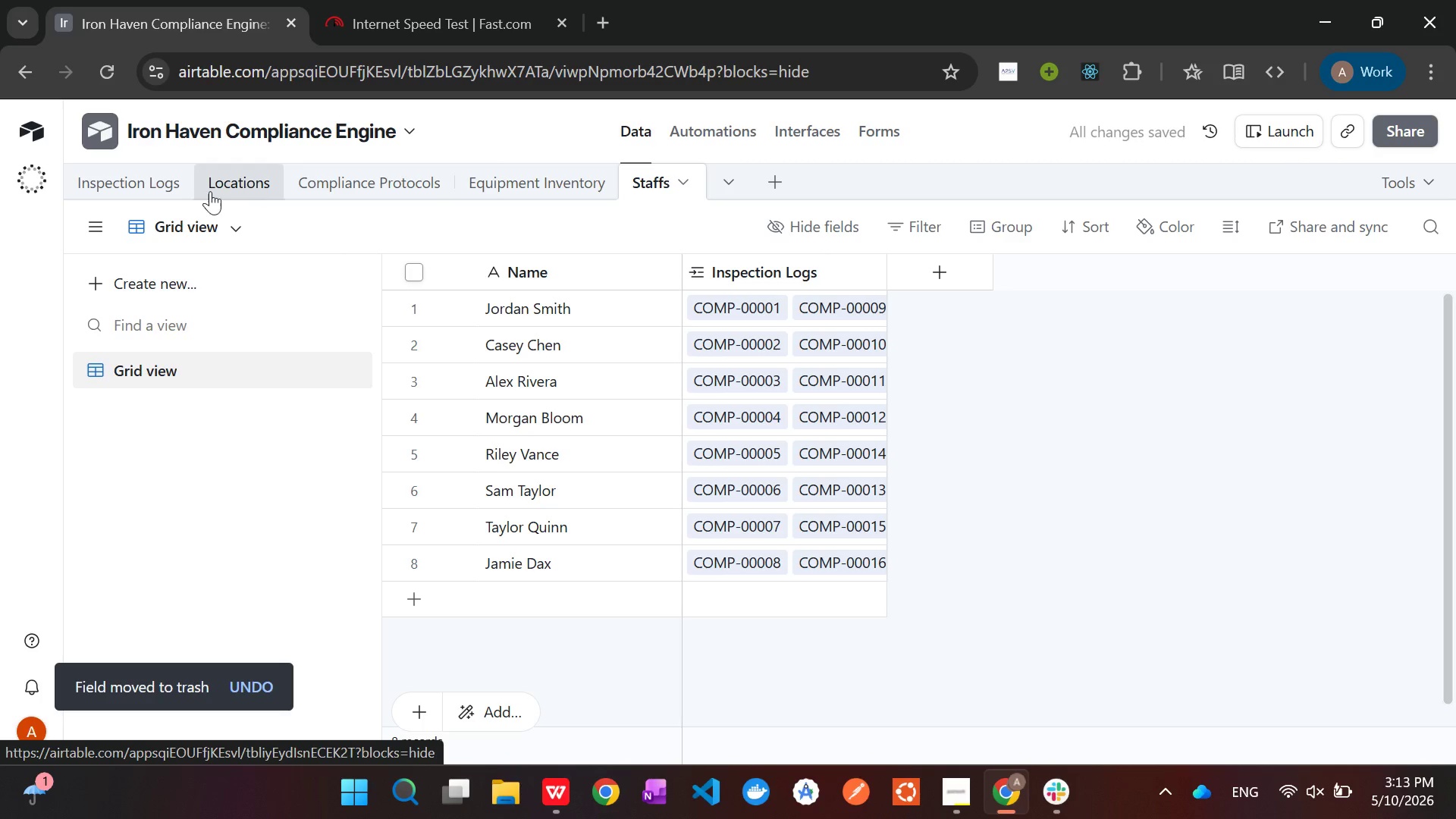 
left_click([121, 197])
 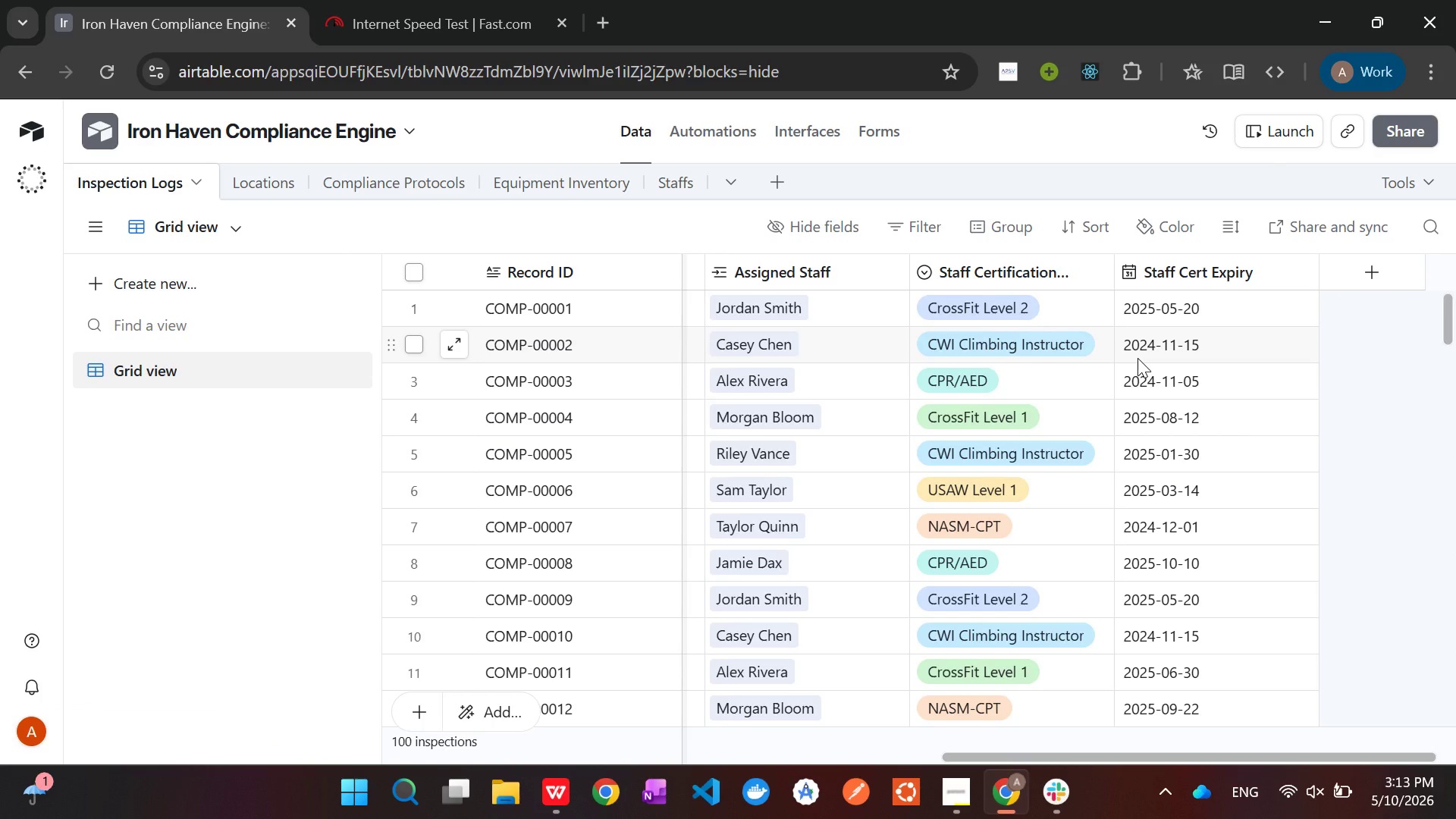 
wait(10.8)
 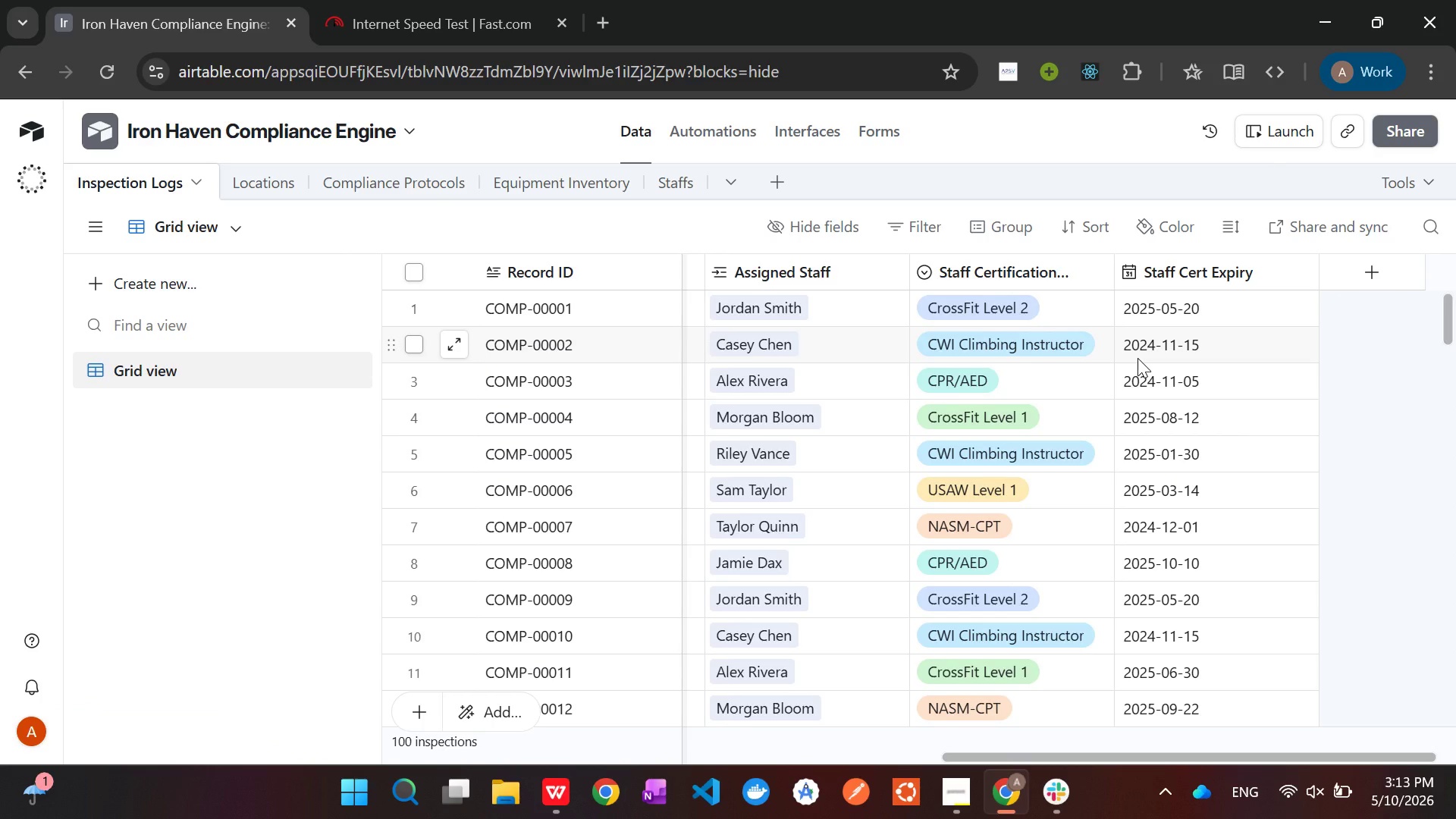 
left_click([681, 187])
 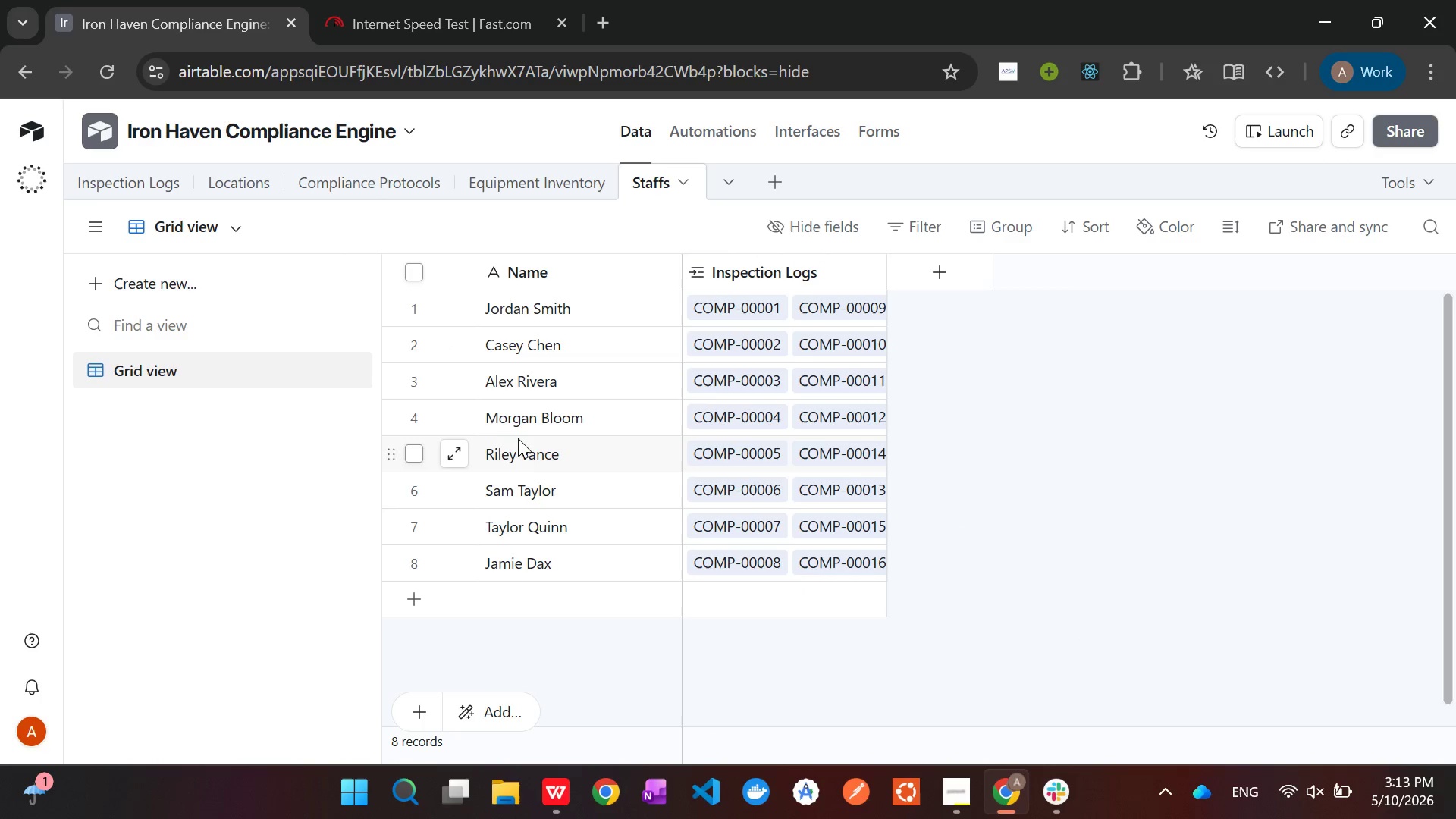 
left_click([582, 190])
 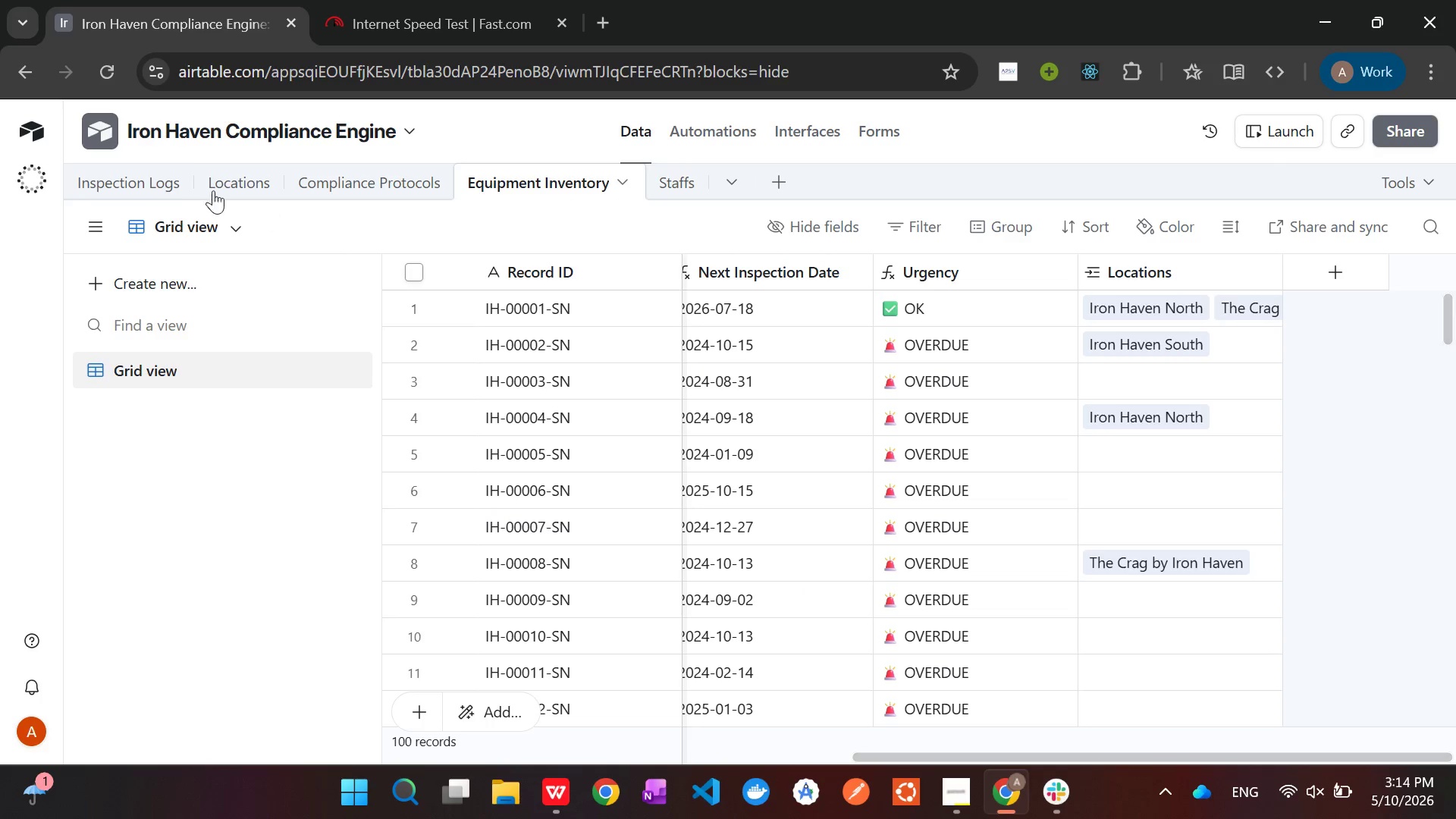 
left_click([156, 184])
 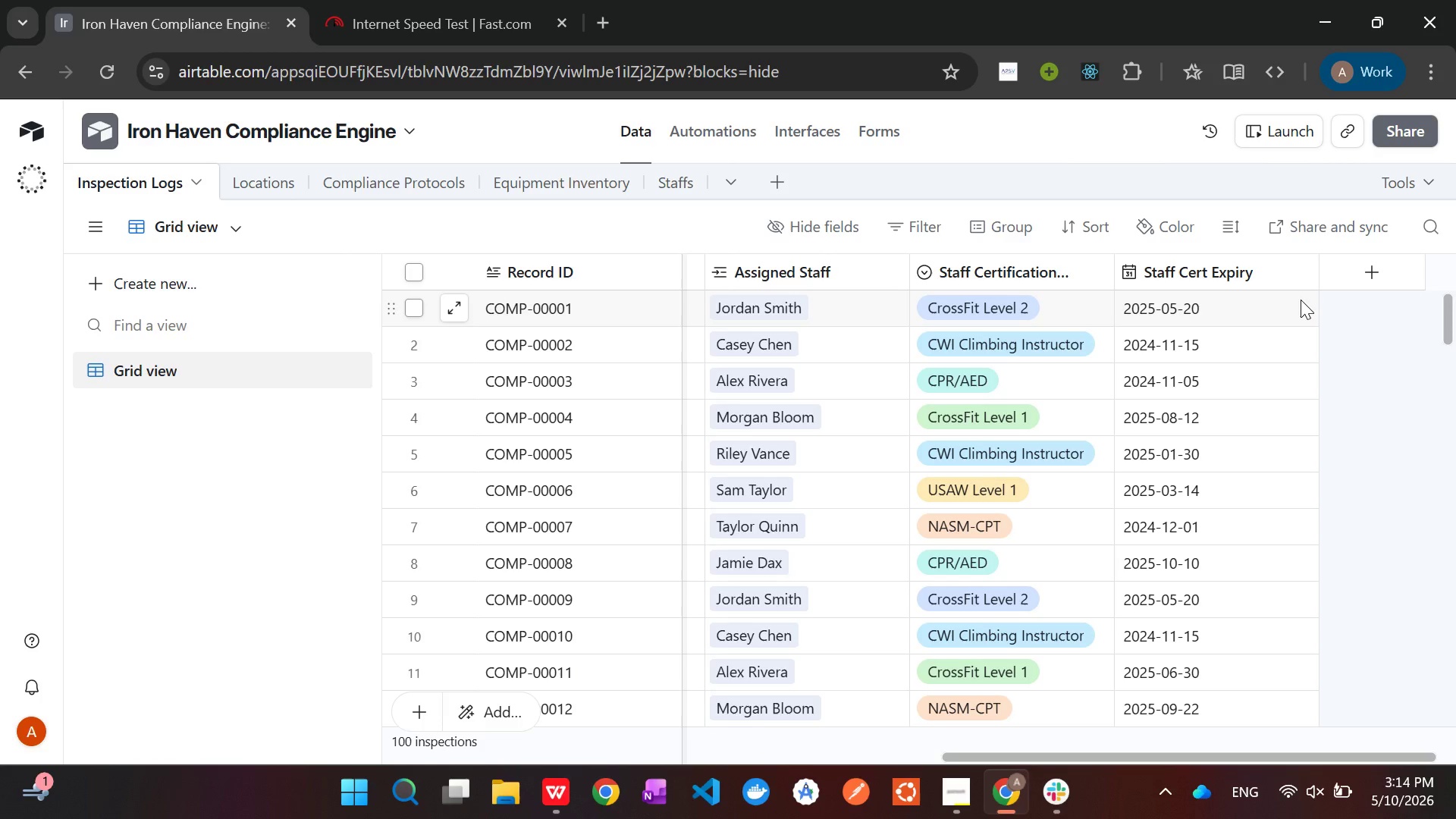 
wait(40.5)
 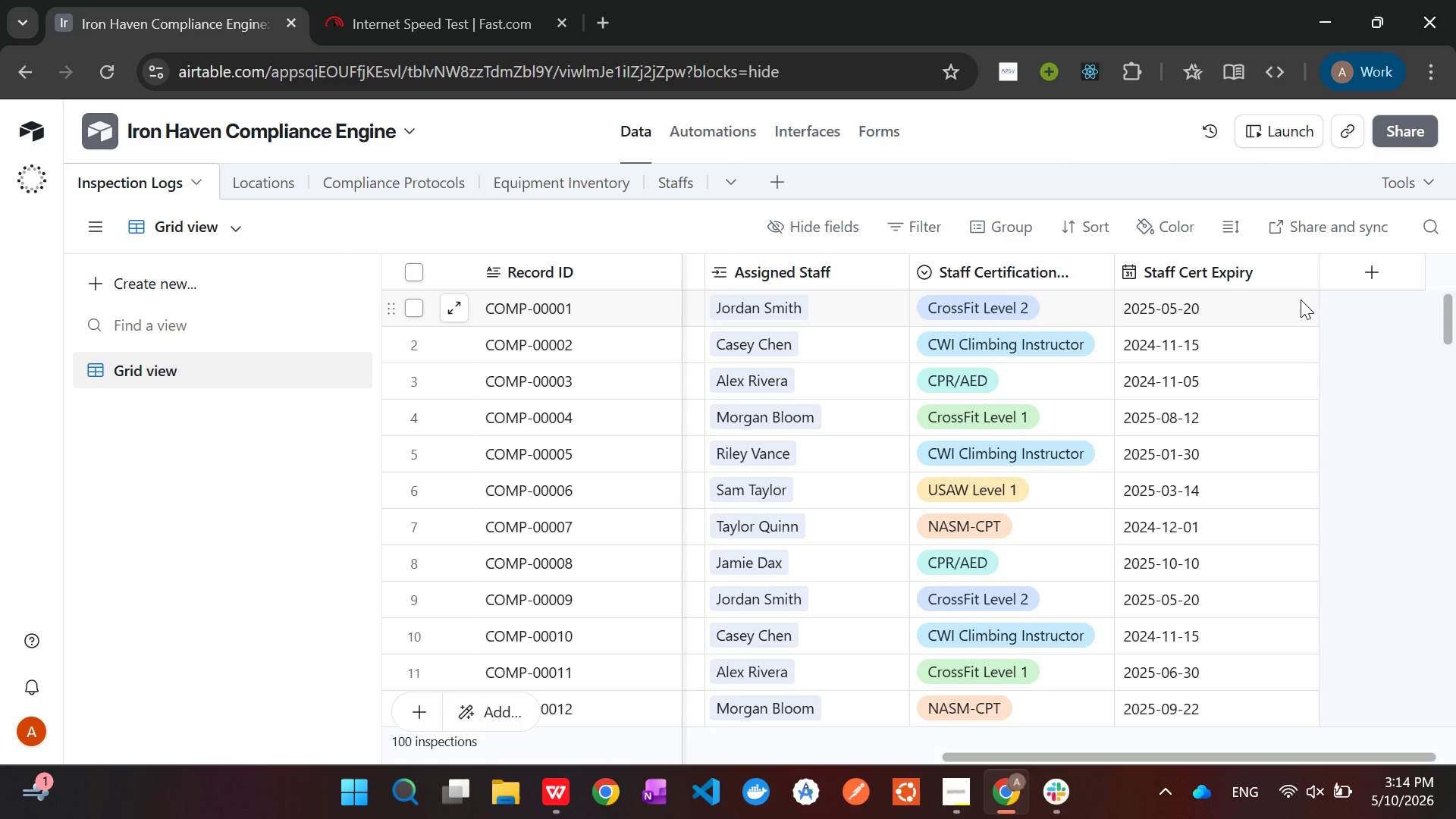 
left_click([510, 1])
 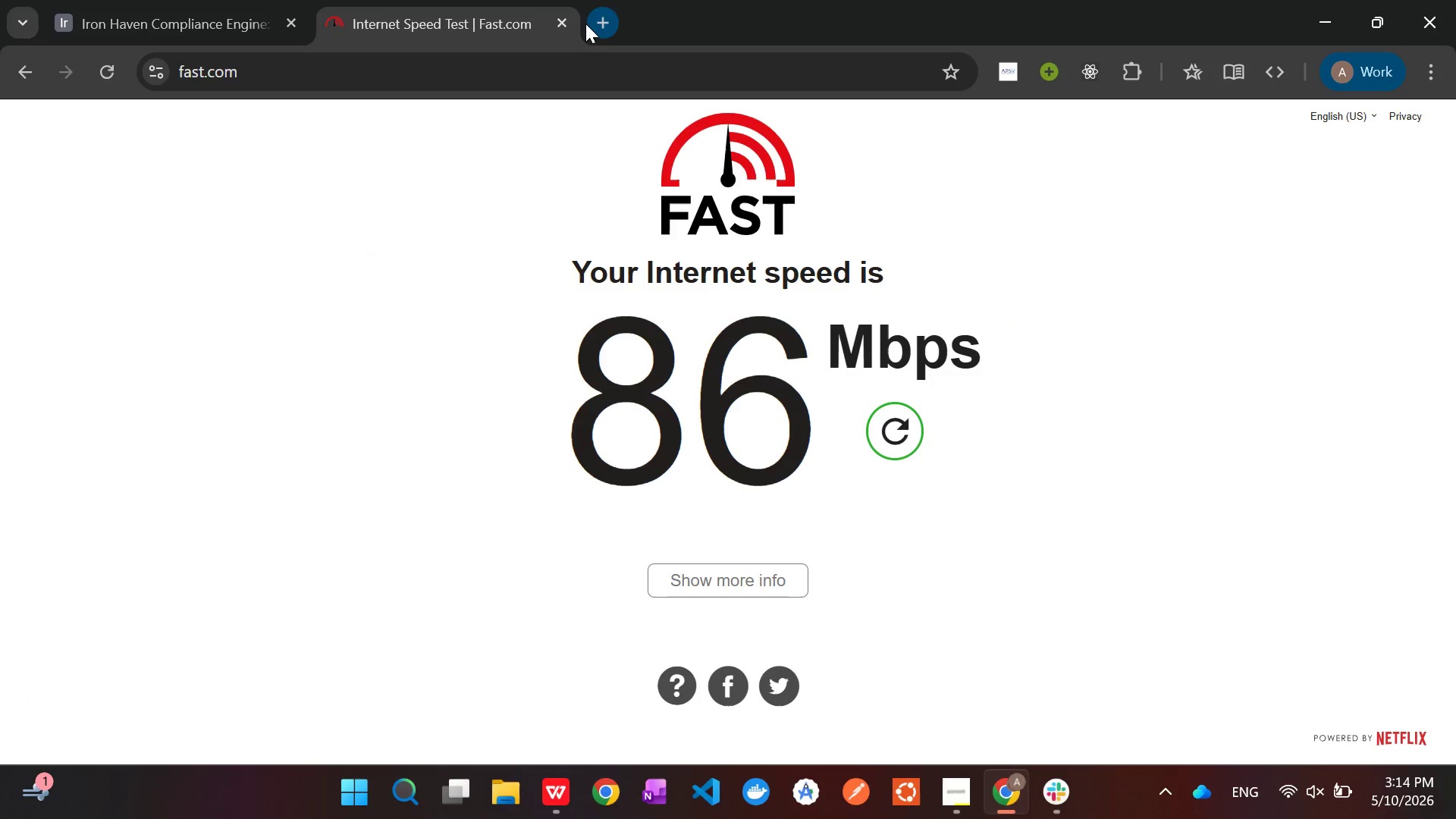 
left_click([557, 18])
 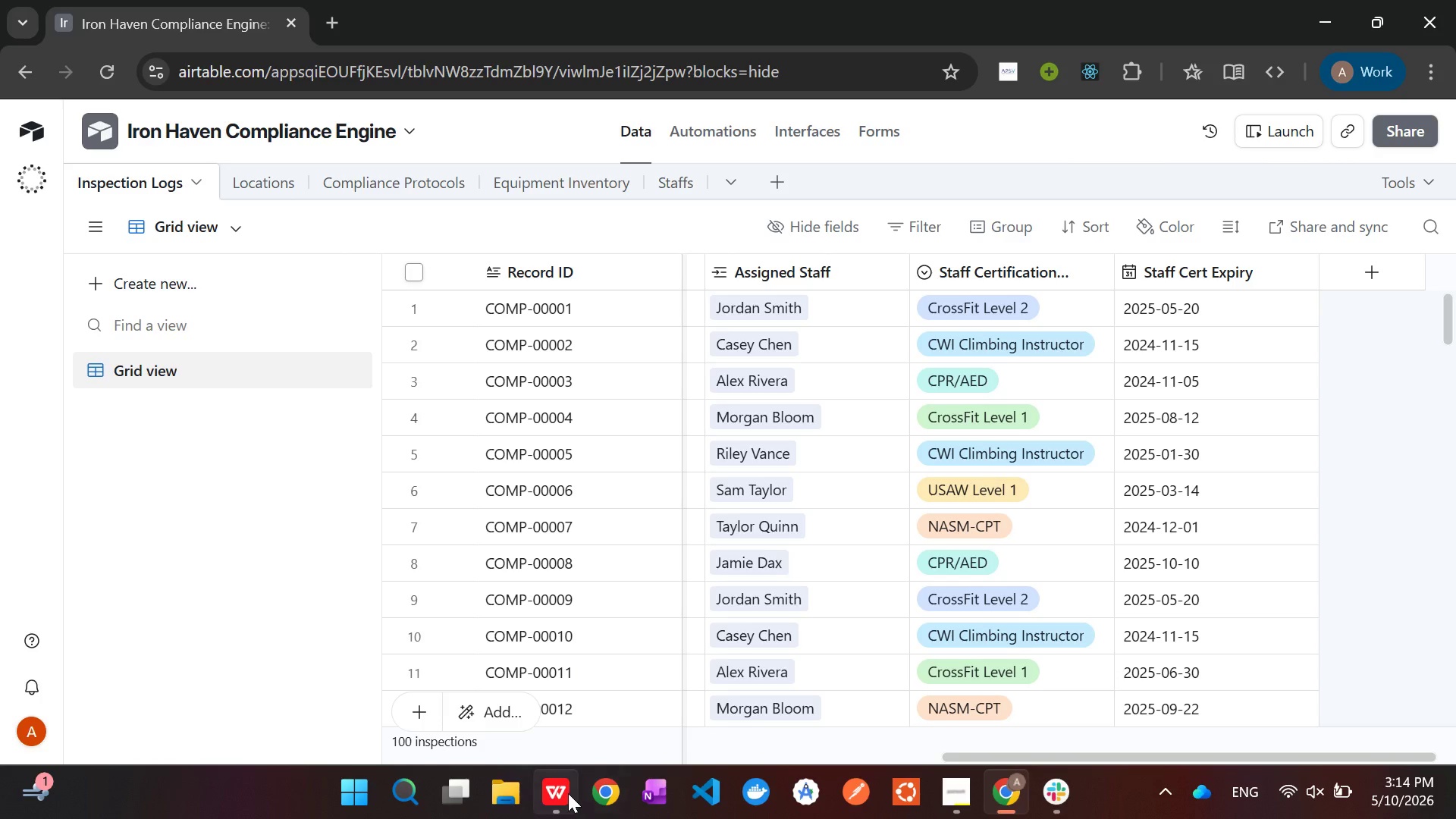 
left_click([946, 800])